 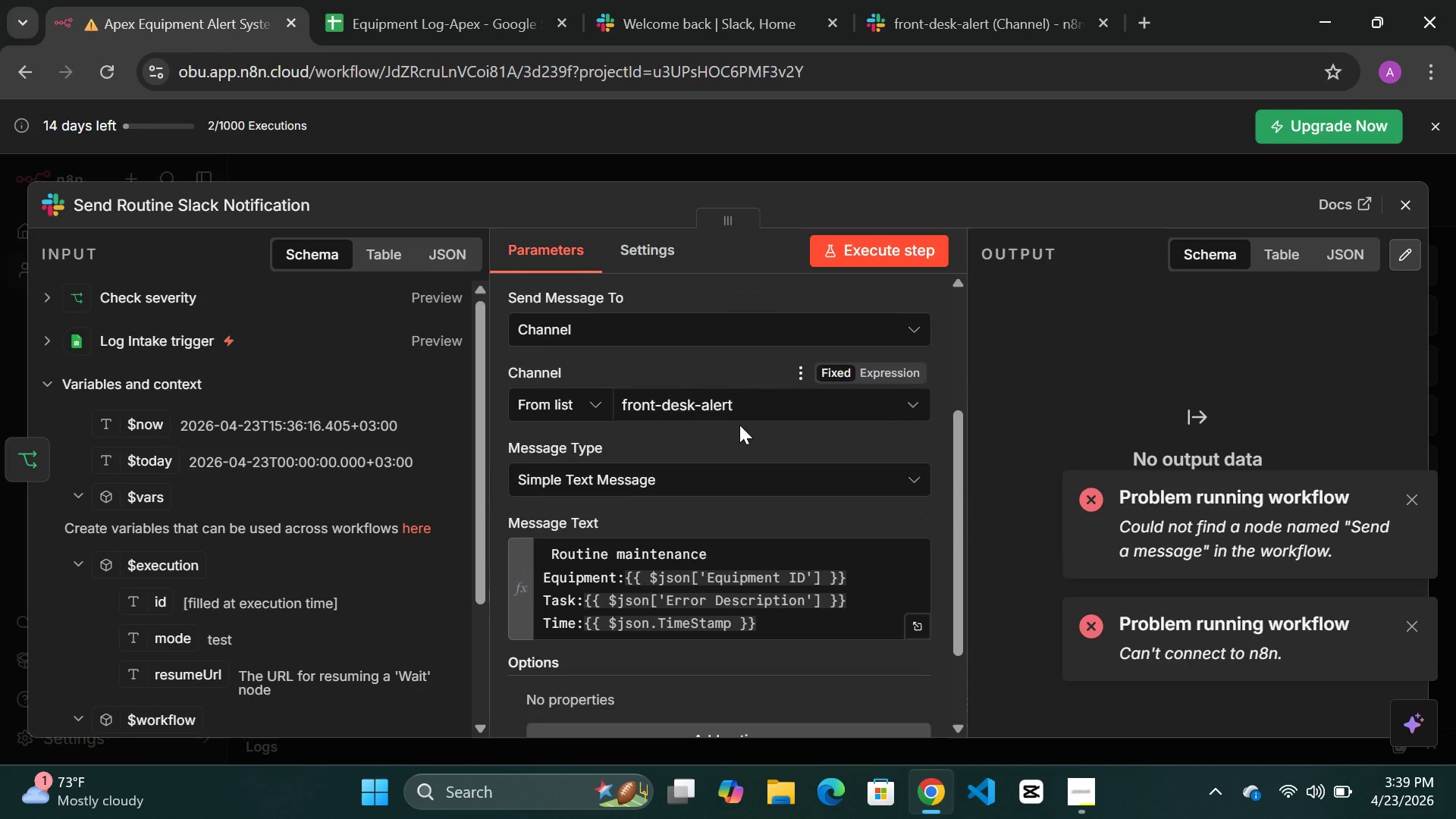 
scroll: coordinate [678, 504], scroll_direction: up, amount: 6.0
 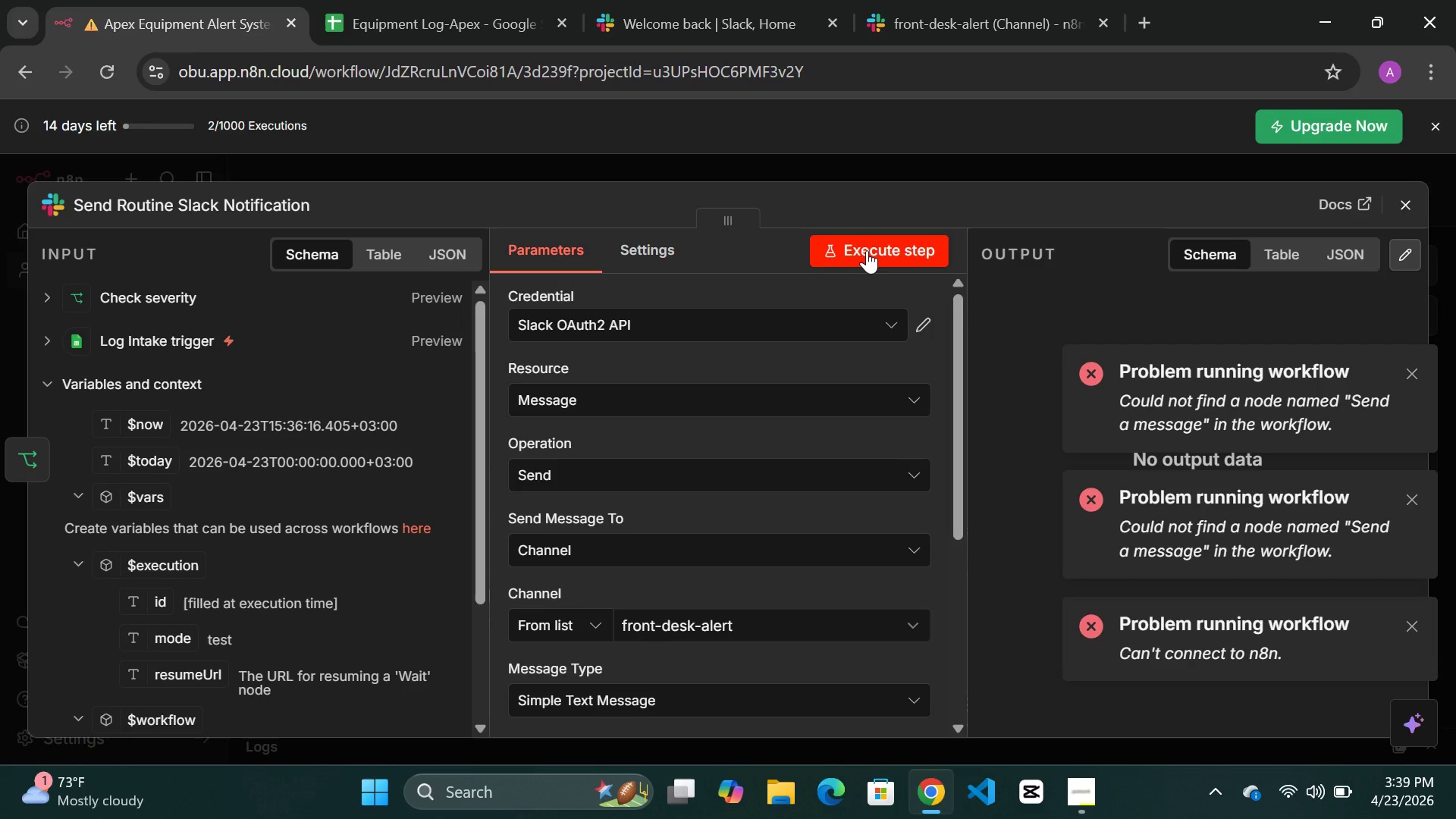 
left_click([871, 244])
 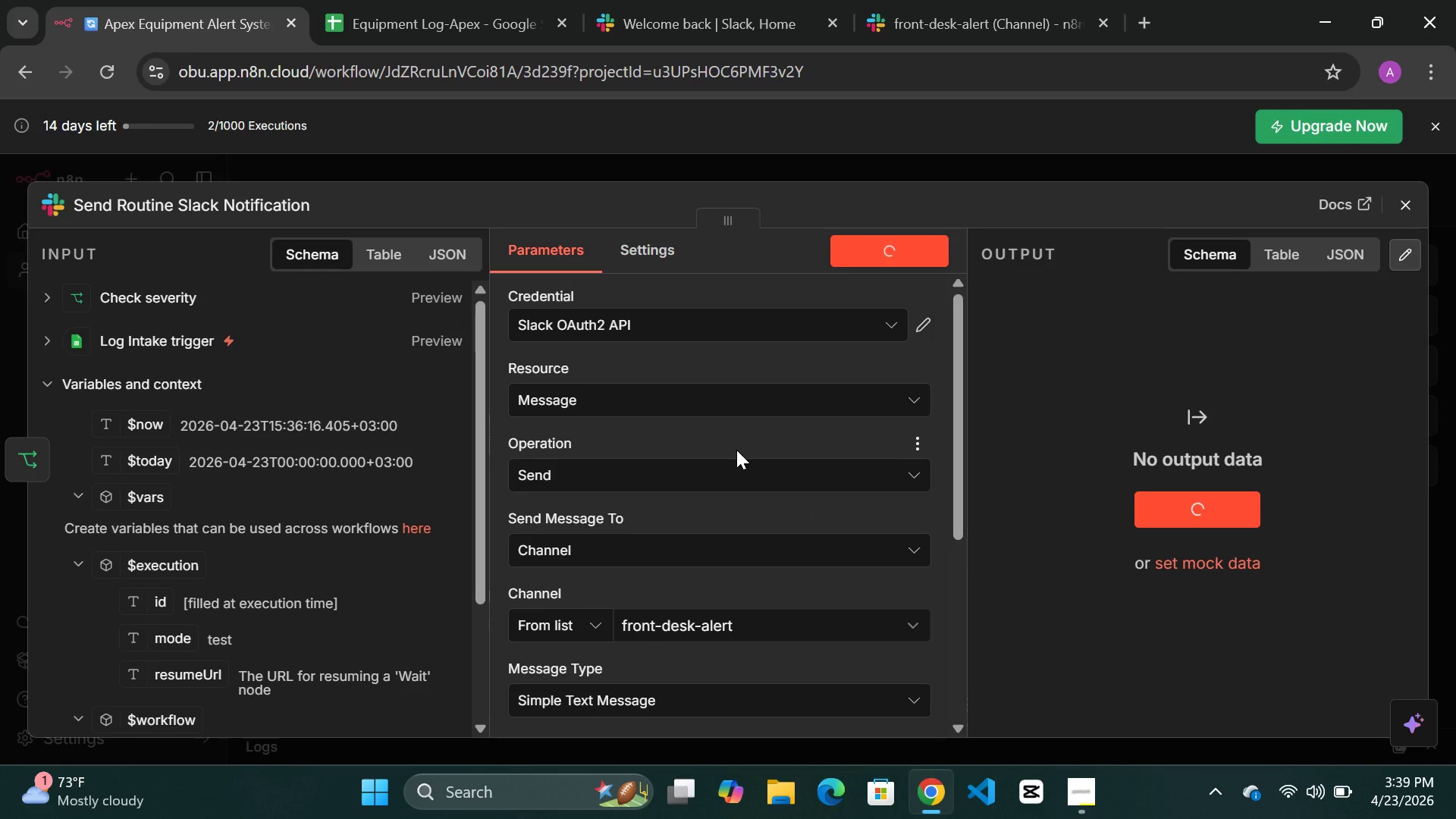 
scroll: coordinate [728, 473], scroll_direction: down, amount: 3.0
 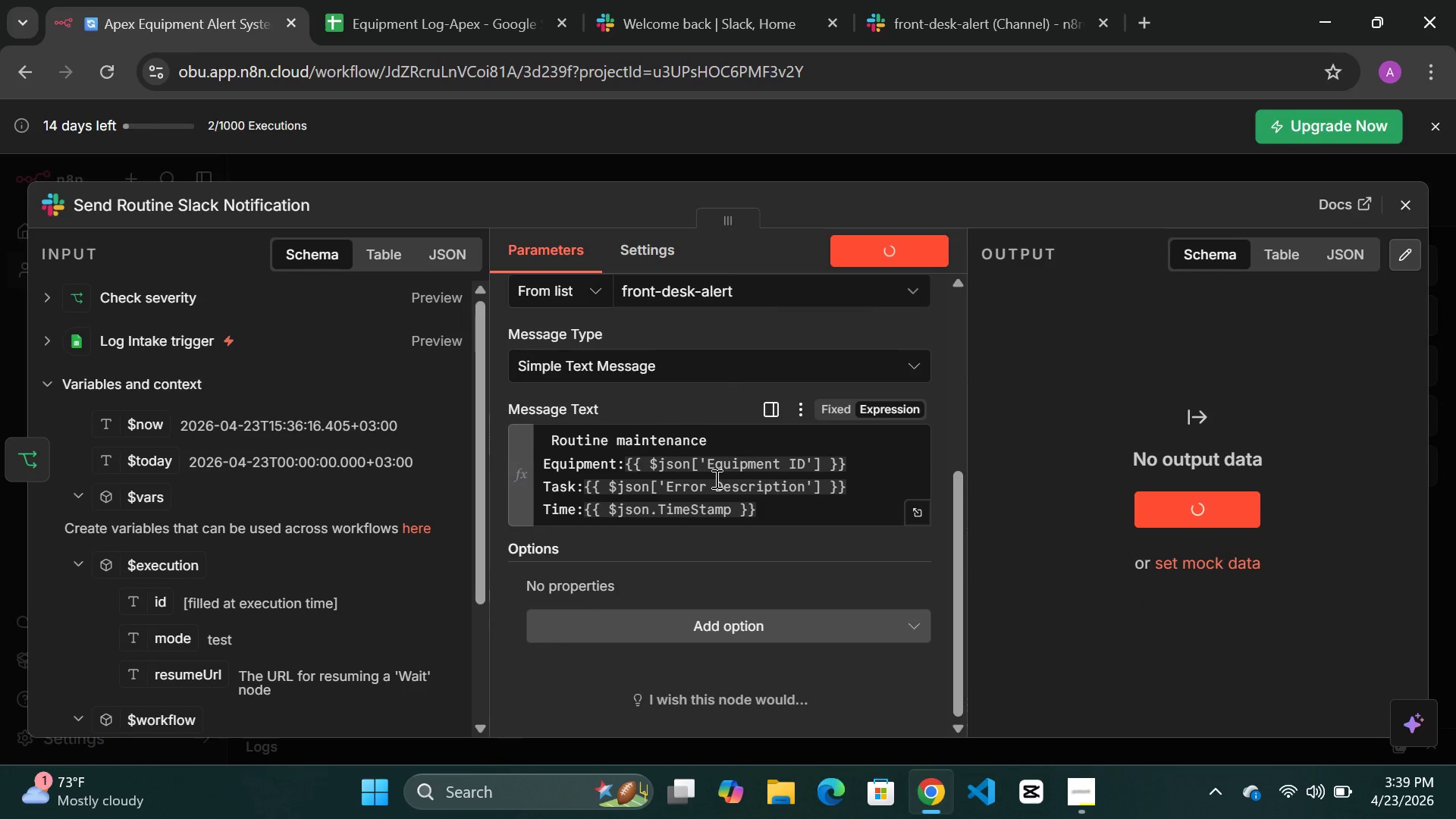 
scroll: coordinate [715, 479], scroll_direction: up, amount: 7.0
 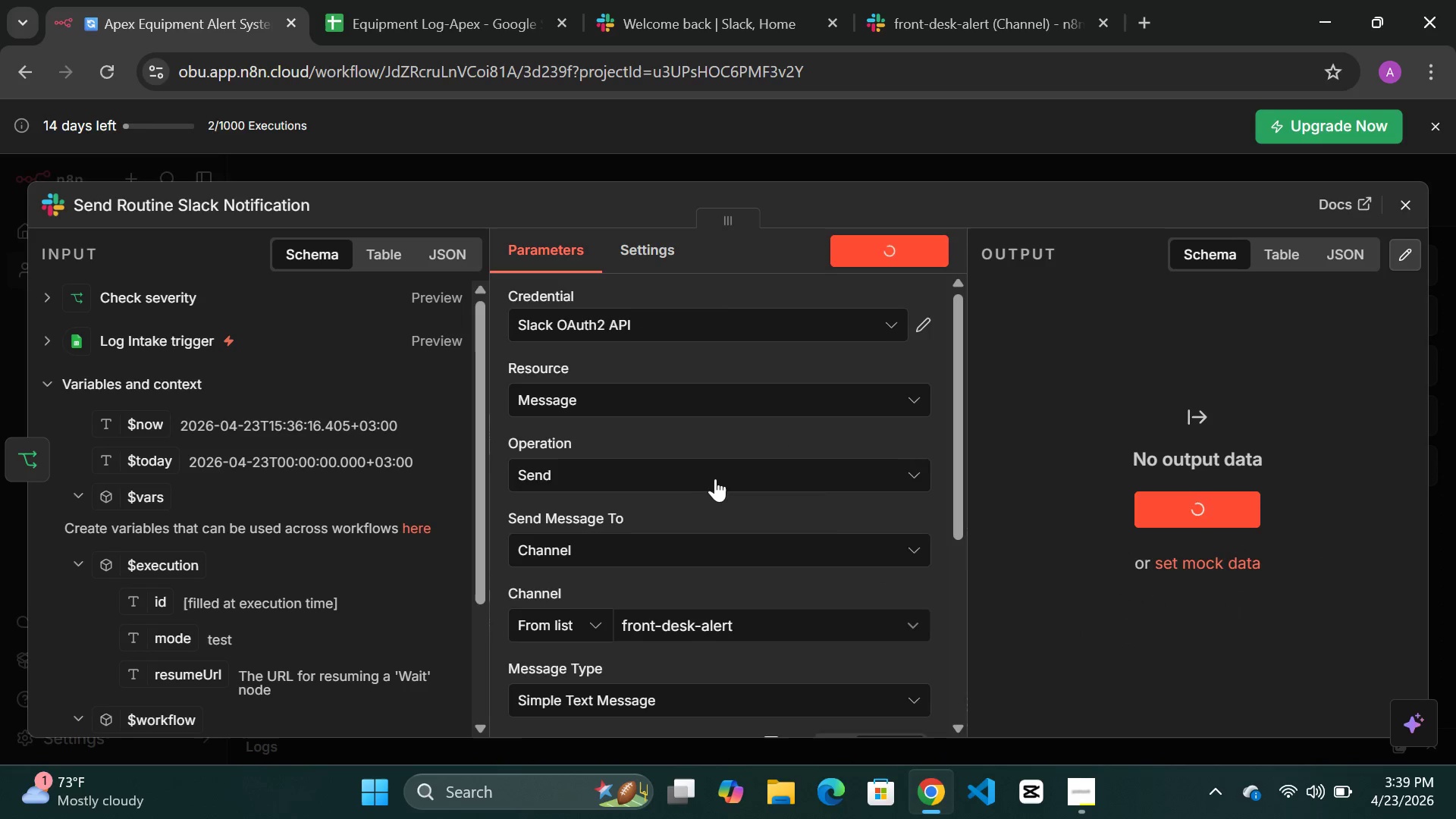 
mouse_move([746, 452])
 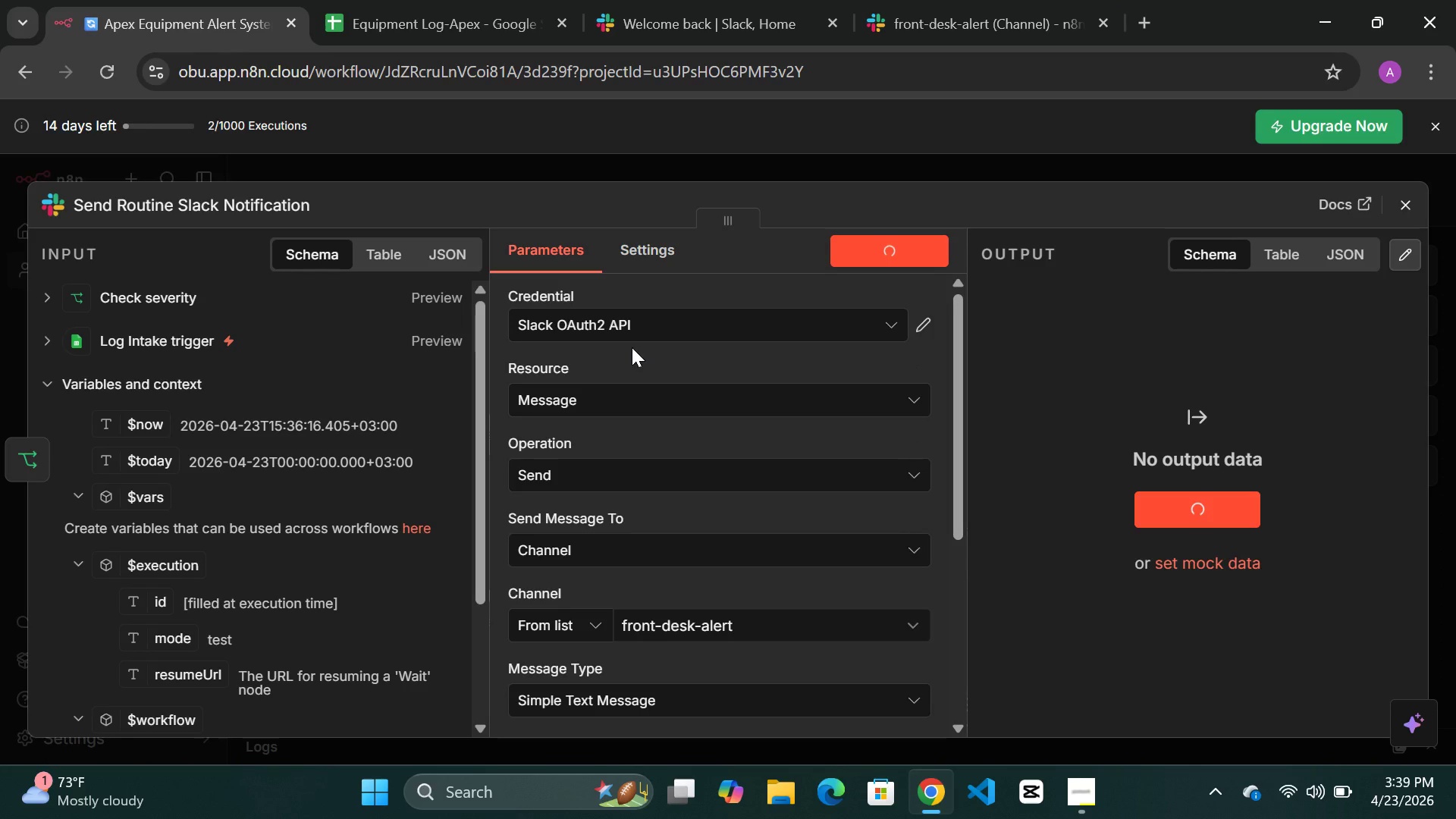 
mouse_move([668, 400])
 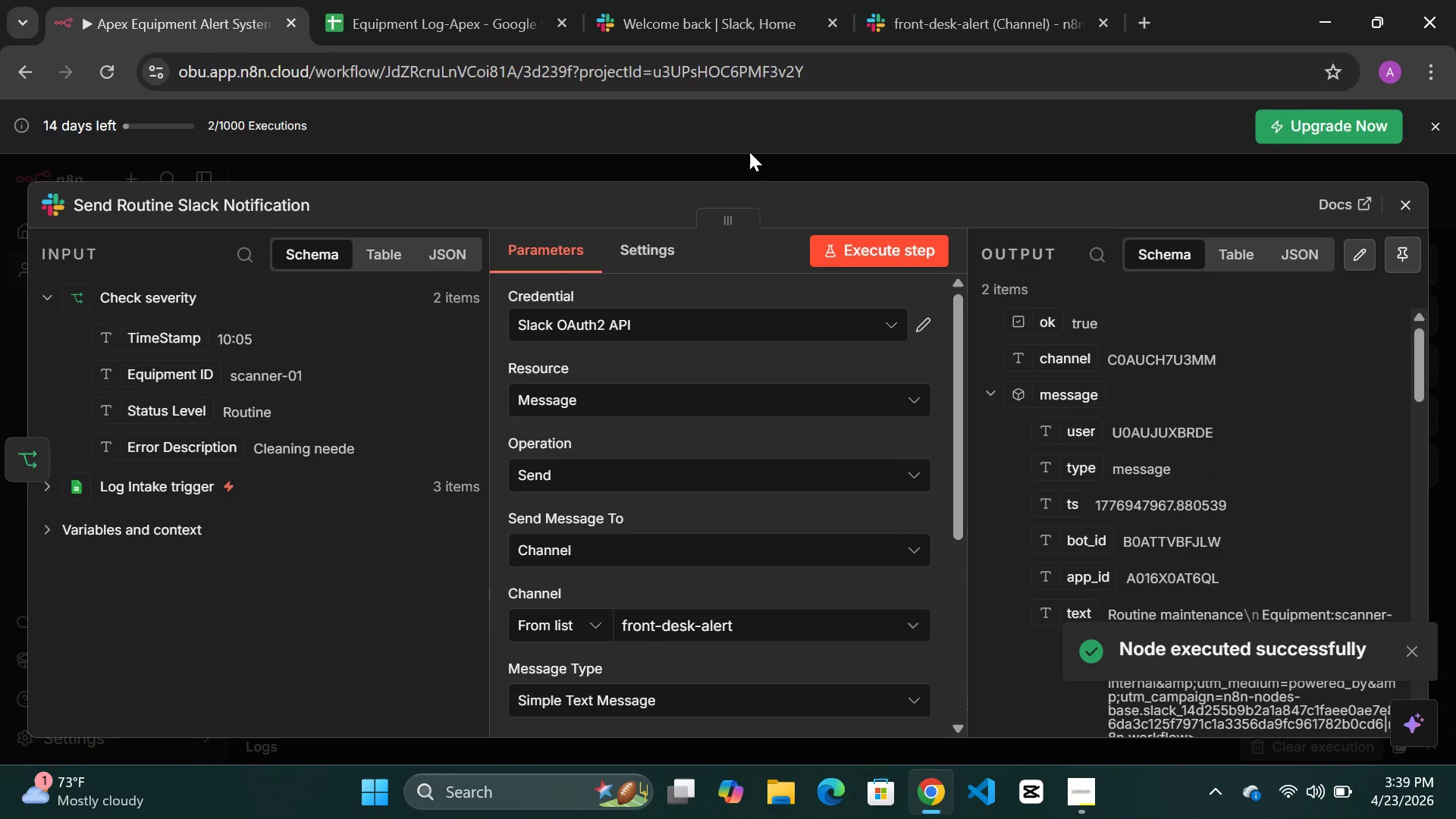 
left_click([747, 153])
 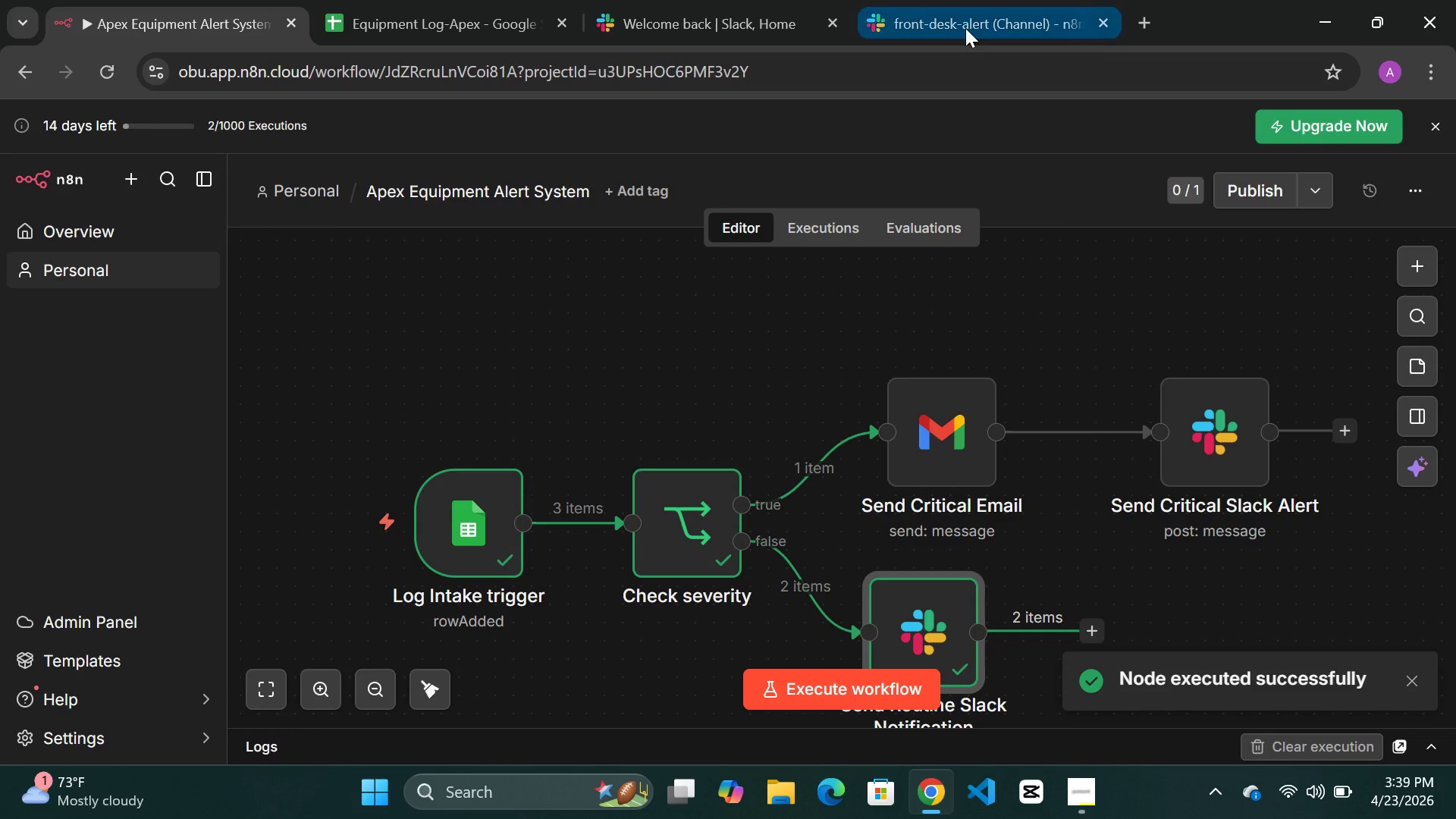 
left_click([965, 28])
 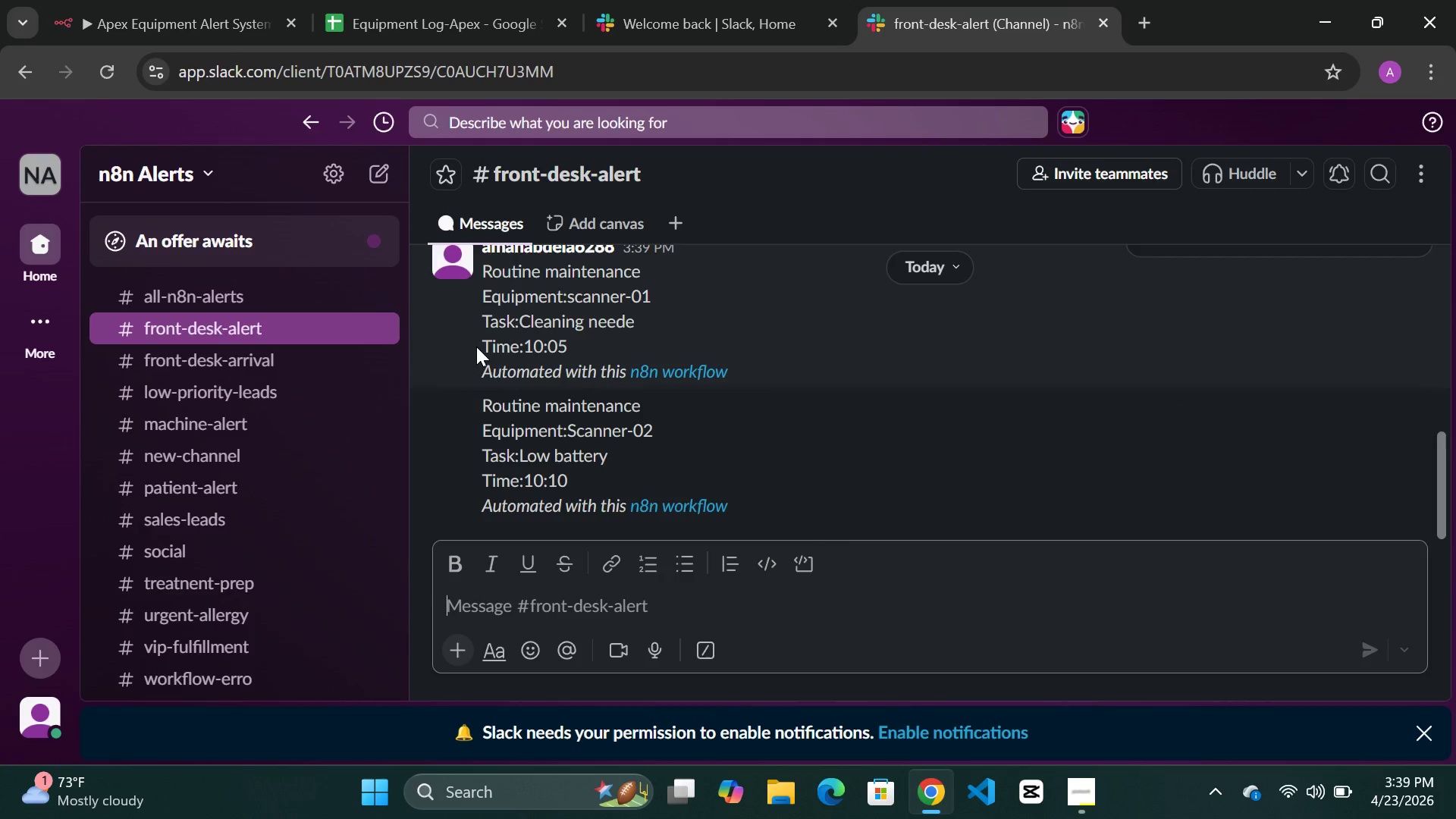 
scroll: coordinate [644, 414], scroll_direction: up, amount: 3.0
 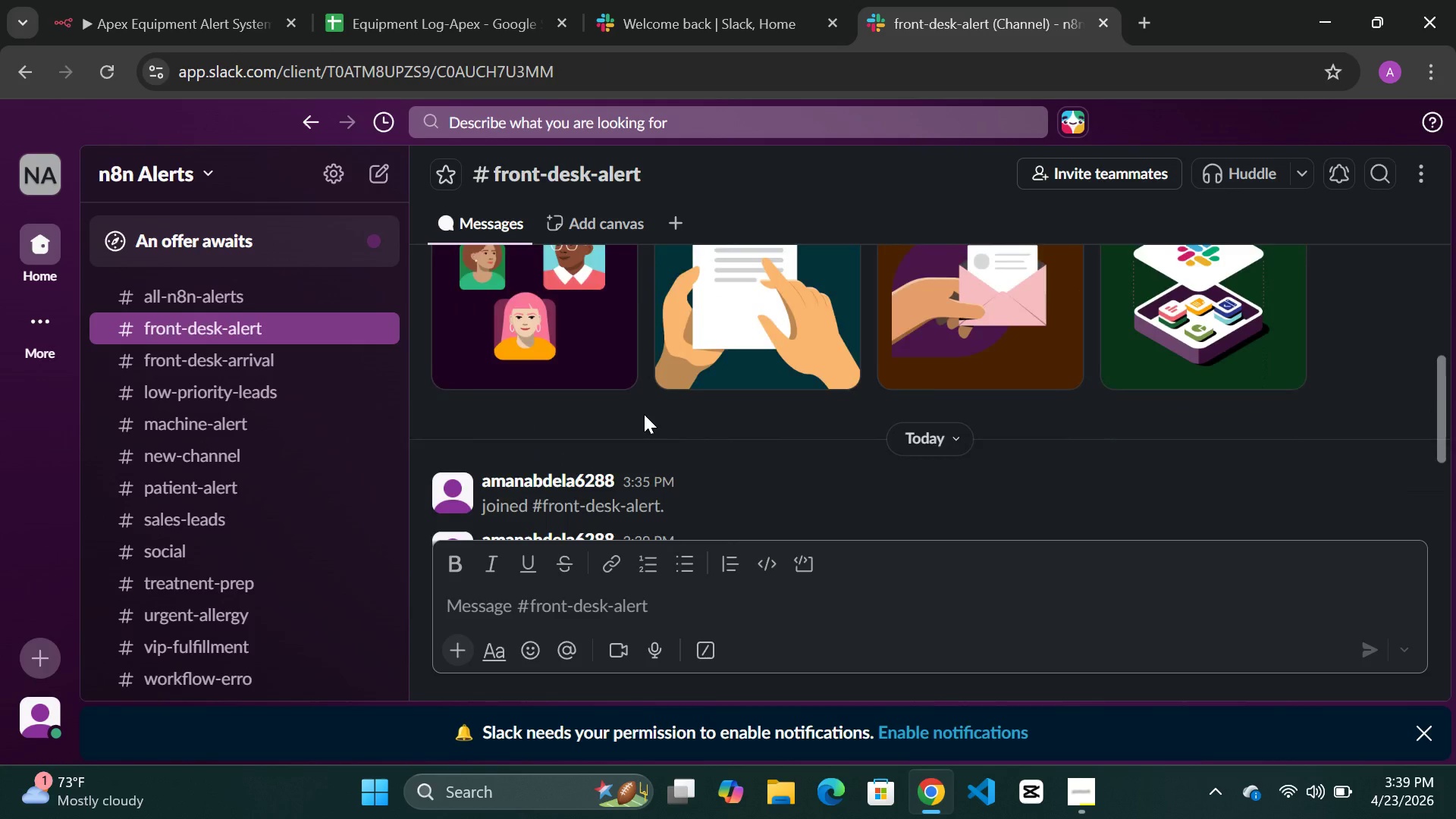 
scroll: coordinate [736, 365], scroll_direction: down, amount: 4.0
 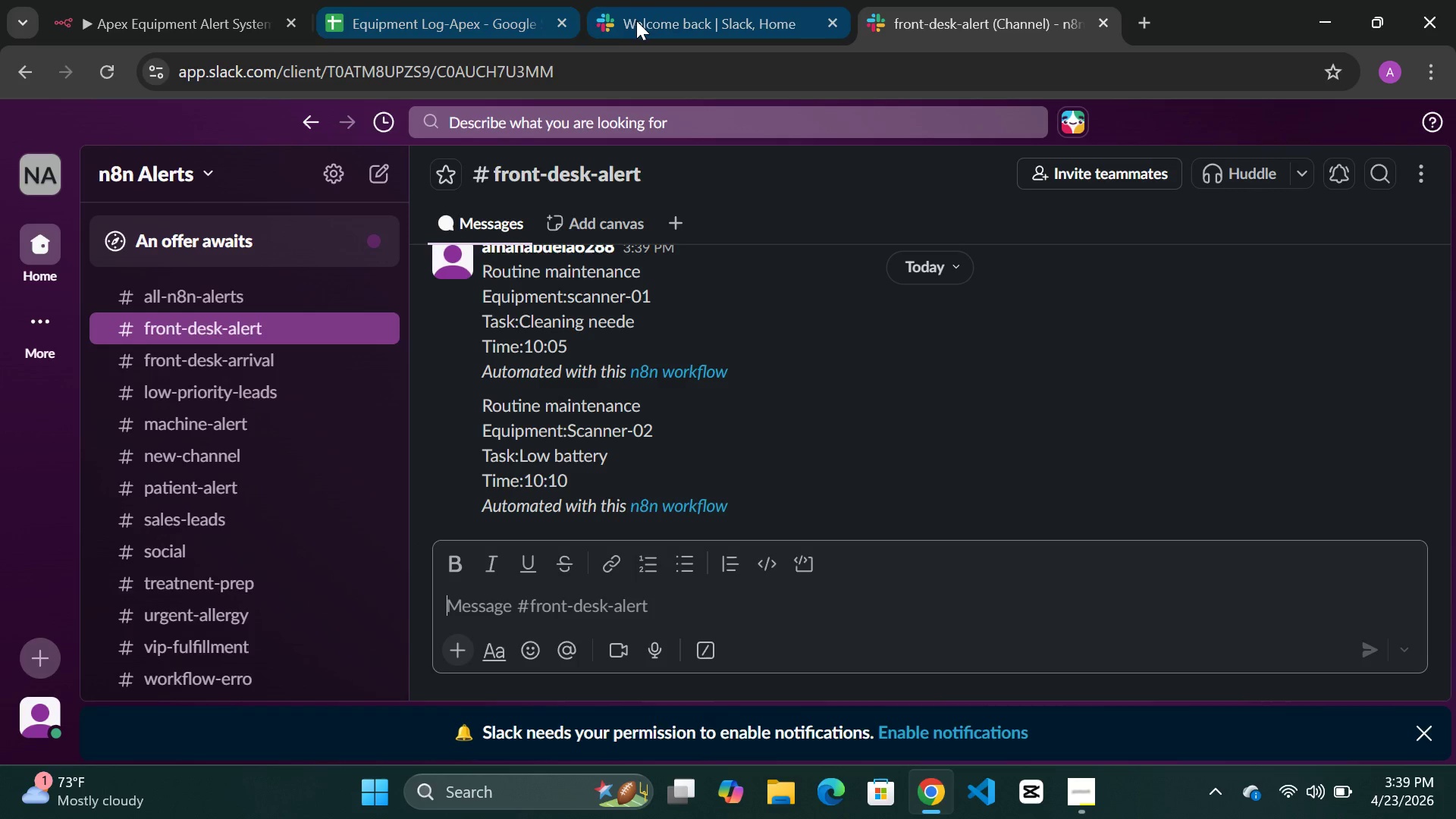 
mouse_move([655, -7])
 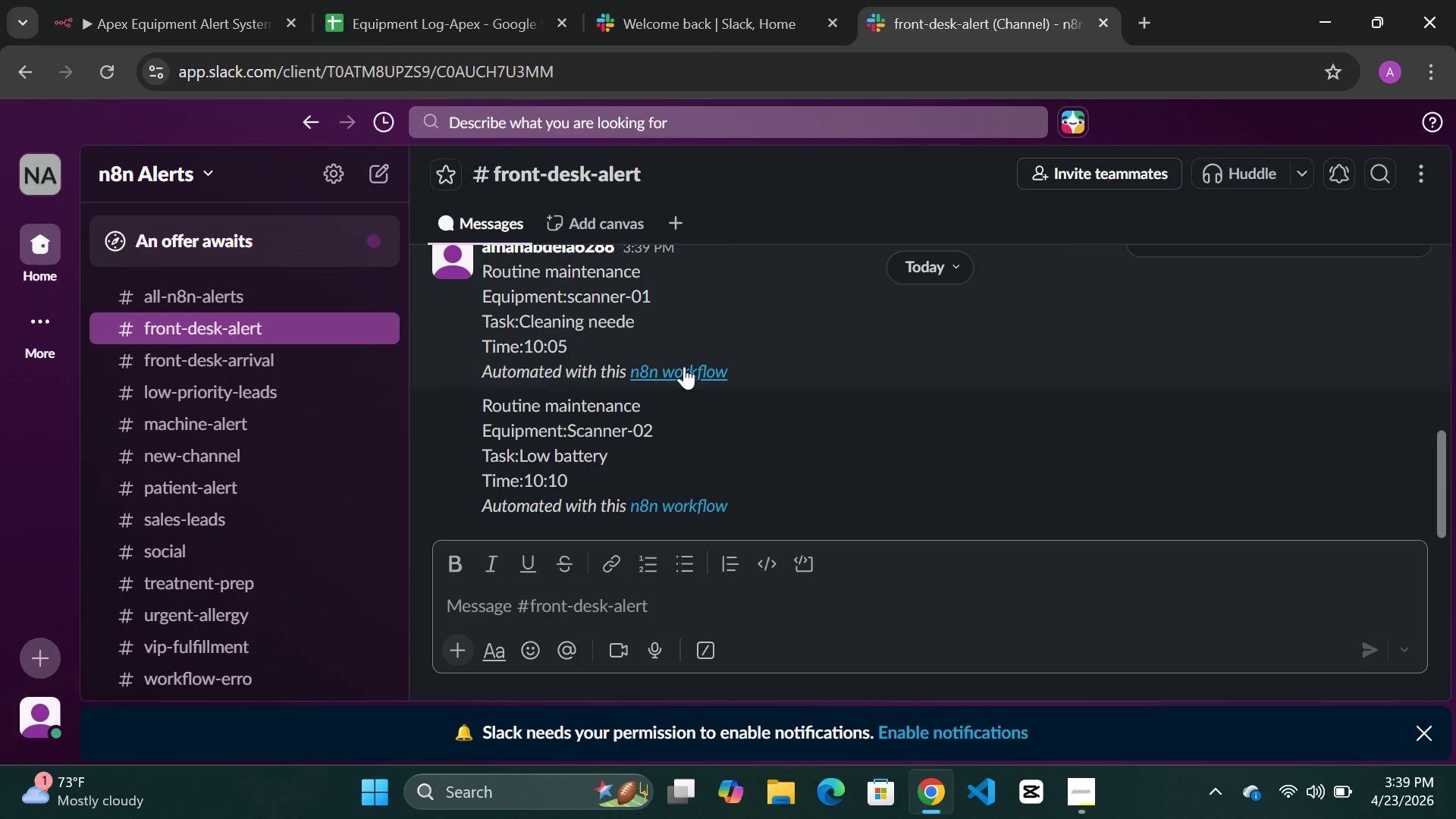 
scroll: coordinate [684, 366], scroll_direction: up, amount: 6.0
 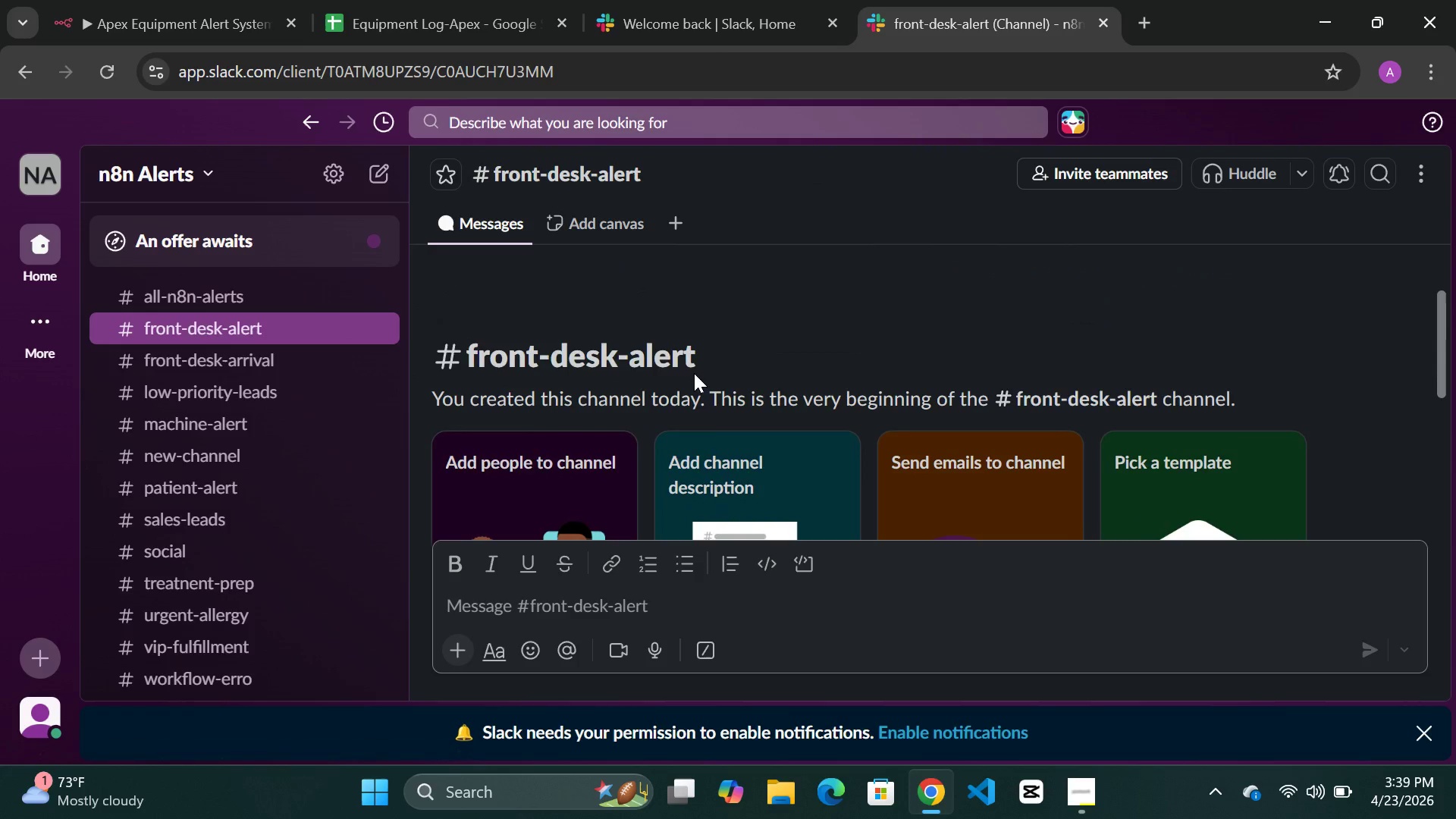 
scroll: coordinate [694, 373], scroll_direction: down, amount: 12.0
 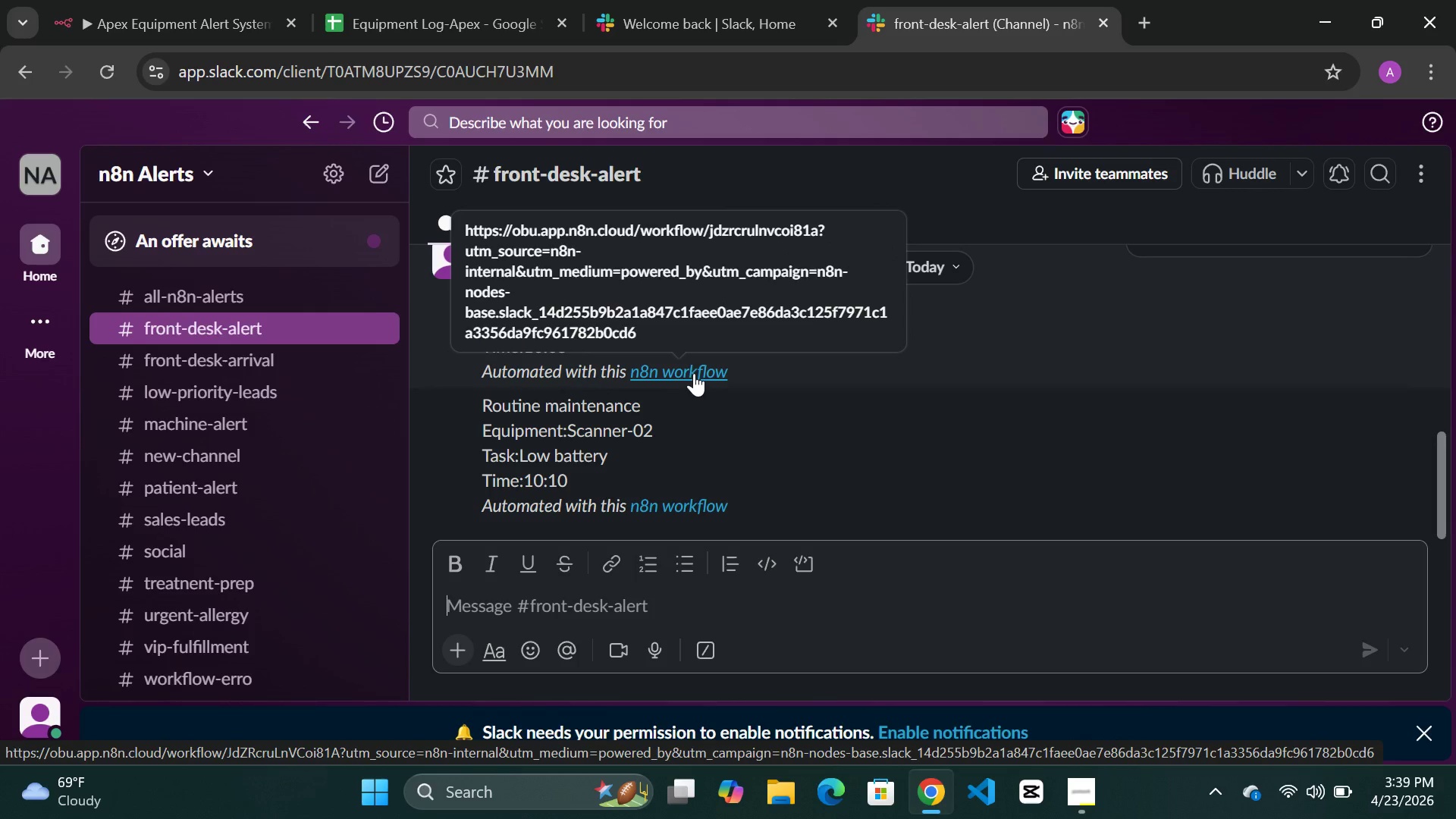 
wait(5.54)
 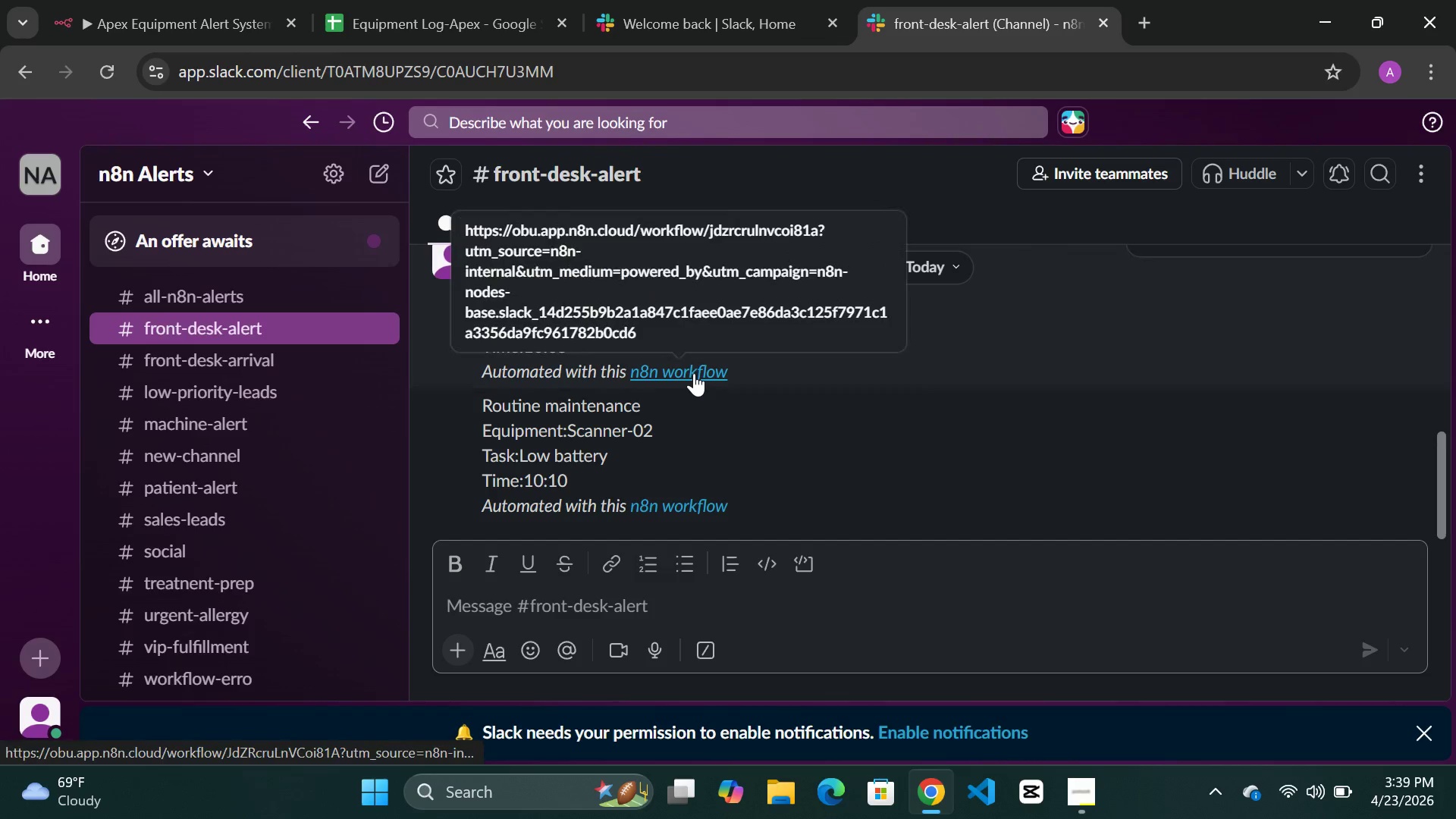 
left_click([196, 36])
 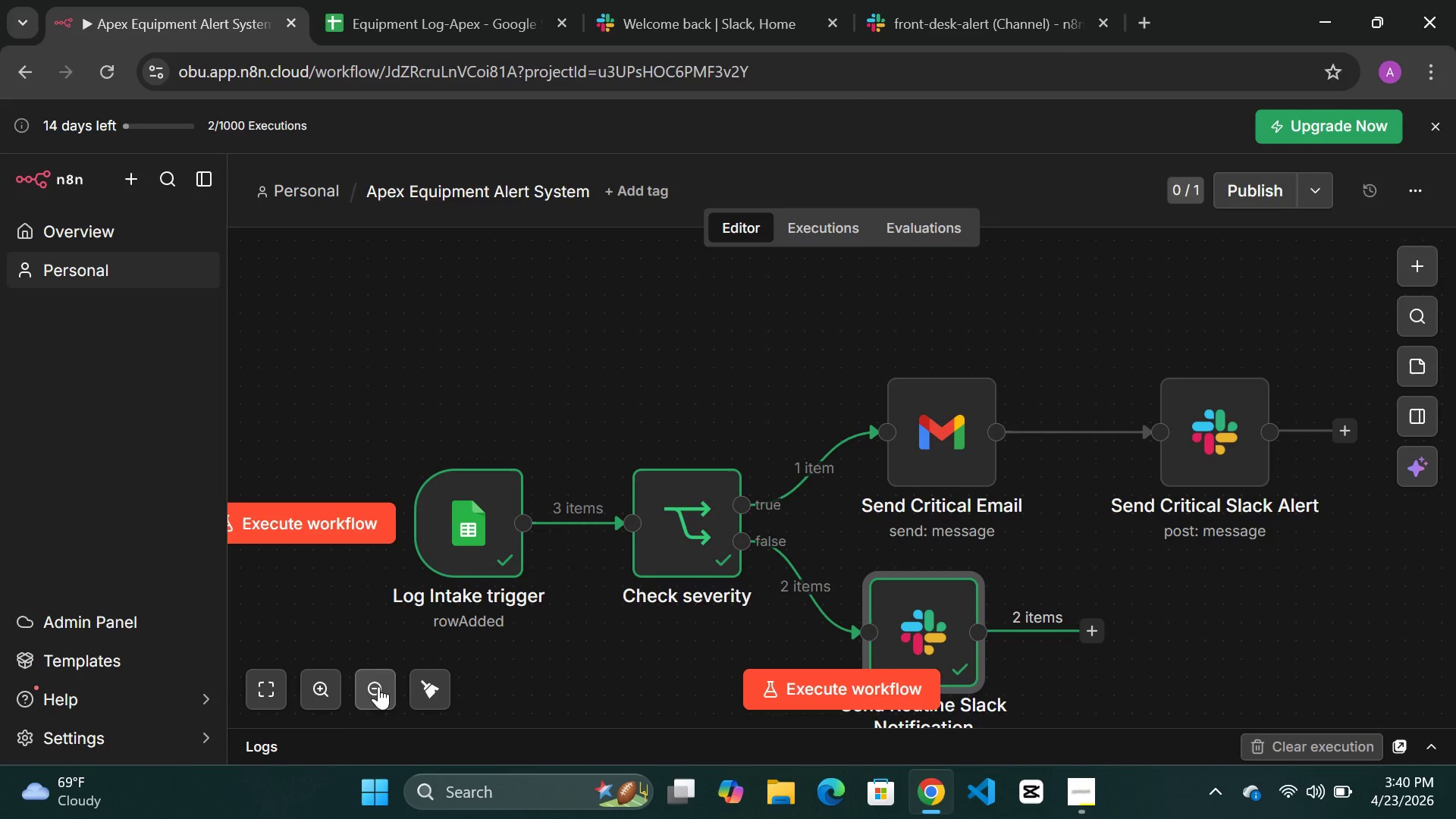 
double_click([366, 697])
 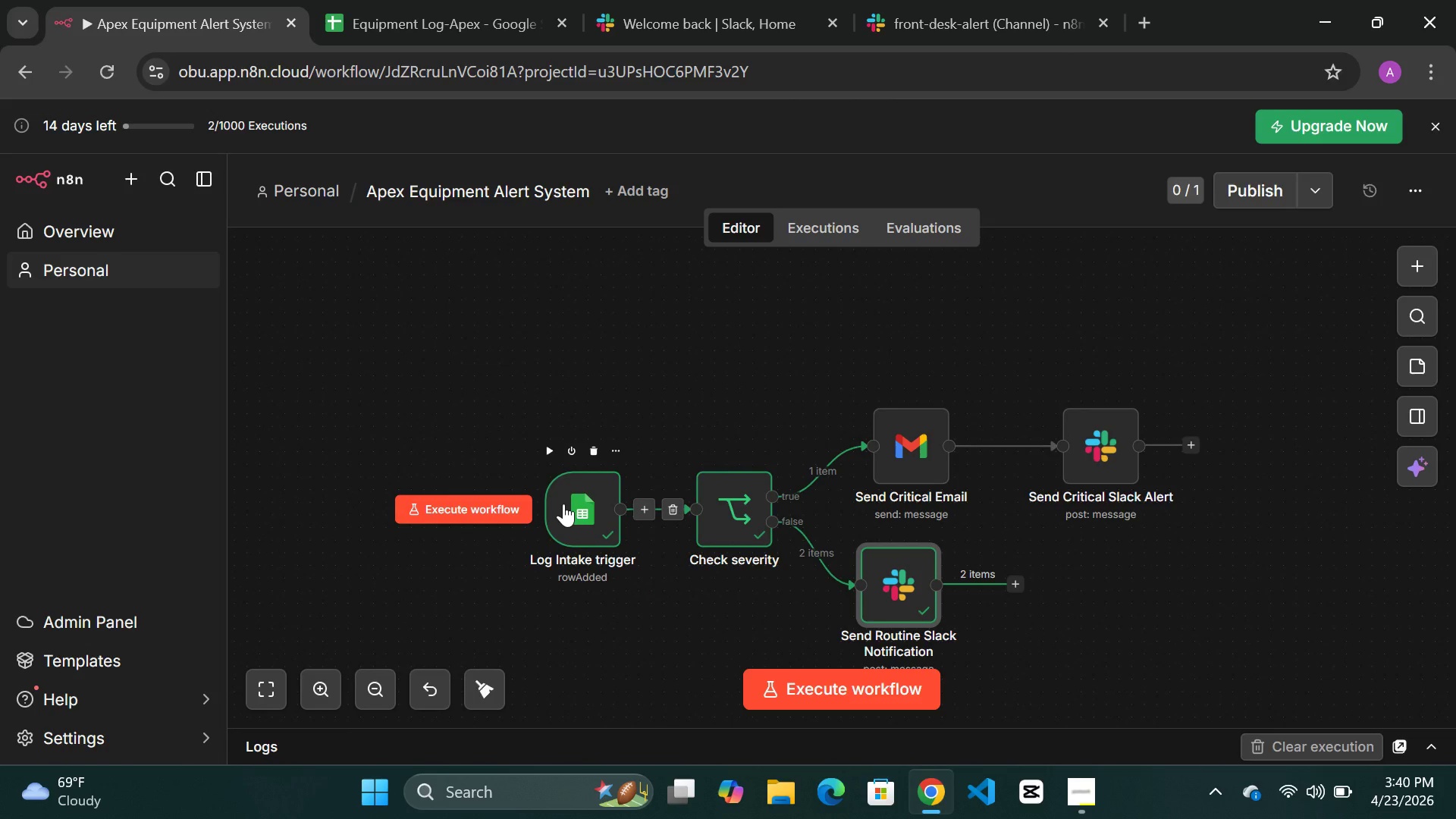 
left_click_drag(start_coordinate=[572, 505], to_coordinate=[315, 506])
 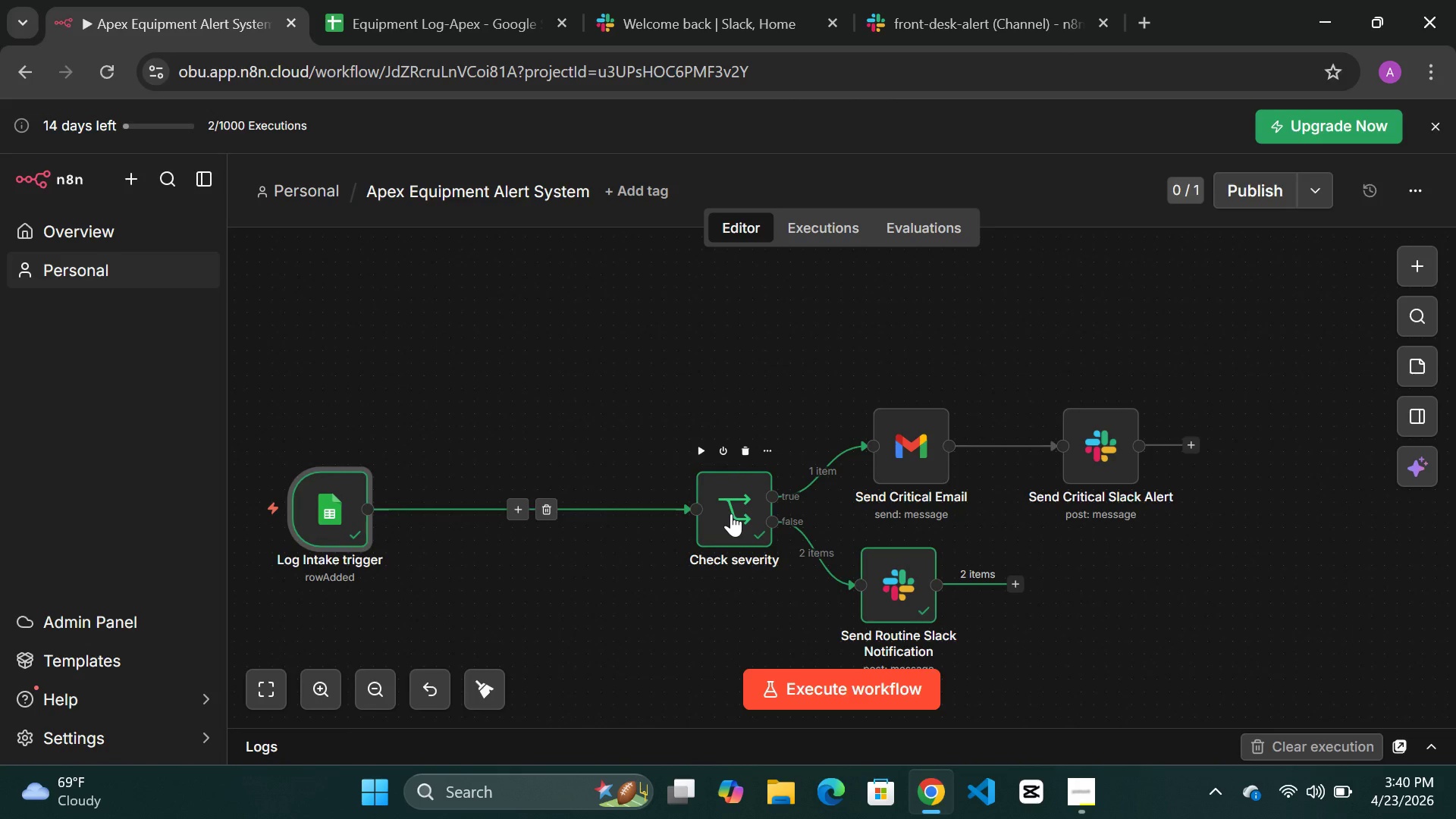 
left_click_drag(start_coordinate=[731, 513], to_coordinate=[527, 519])
 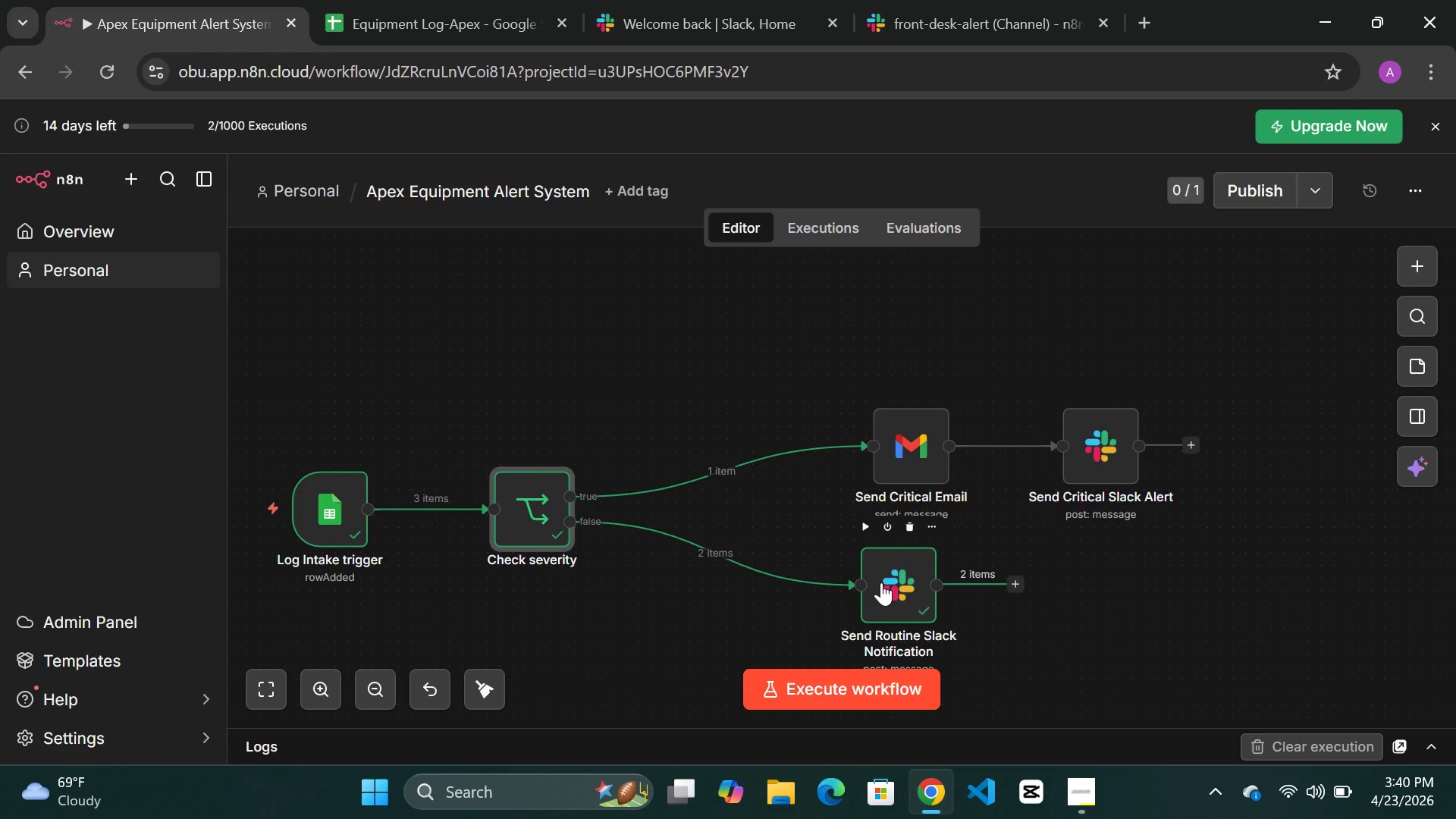 
left_click_drag(start_coordinate=[881, 582], to_coordinate=[761, 588])
 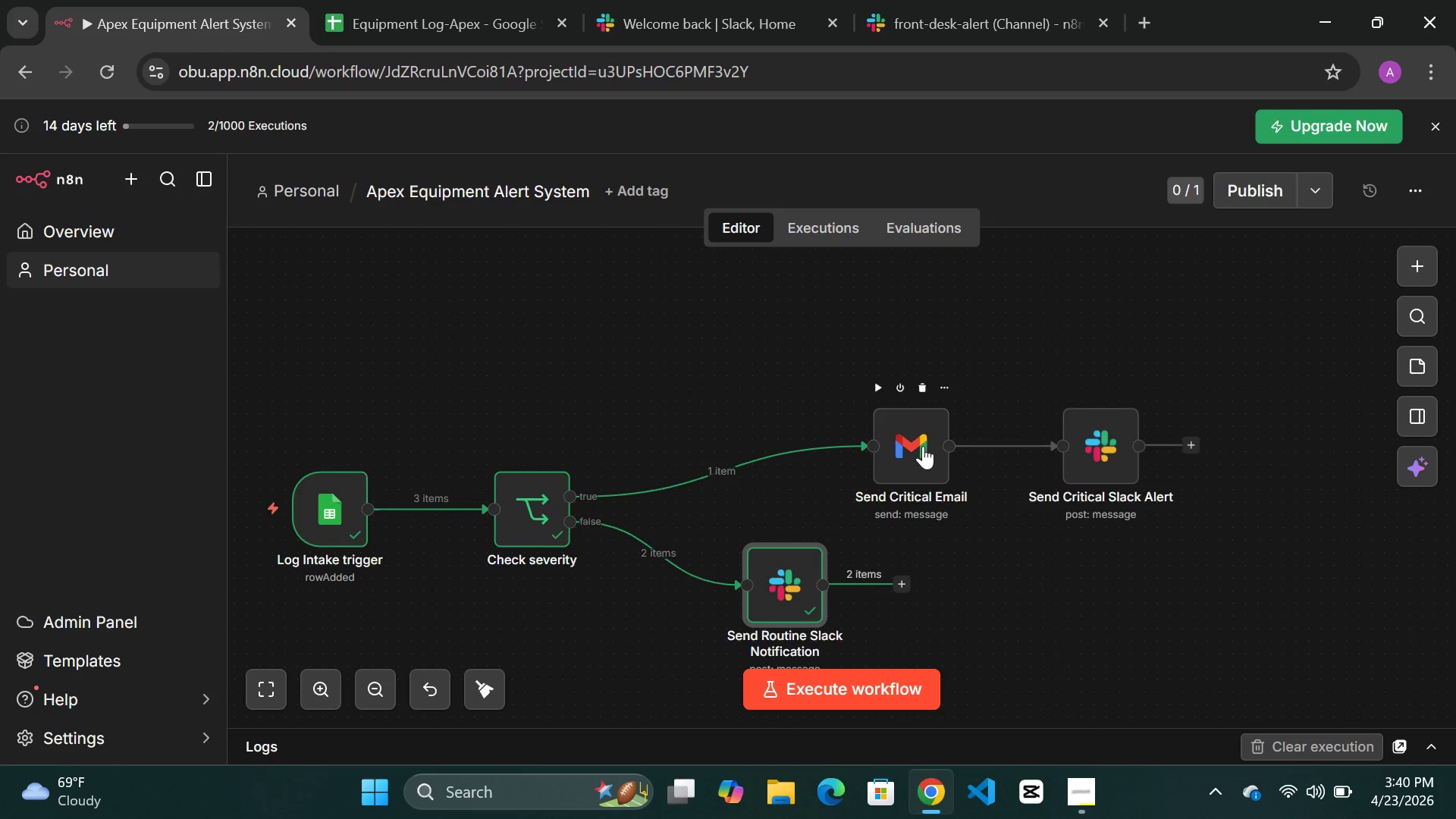 
left_click_drag(start_coordinate=[923, 446], to_coordinate=[755, 429])
 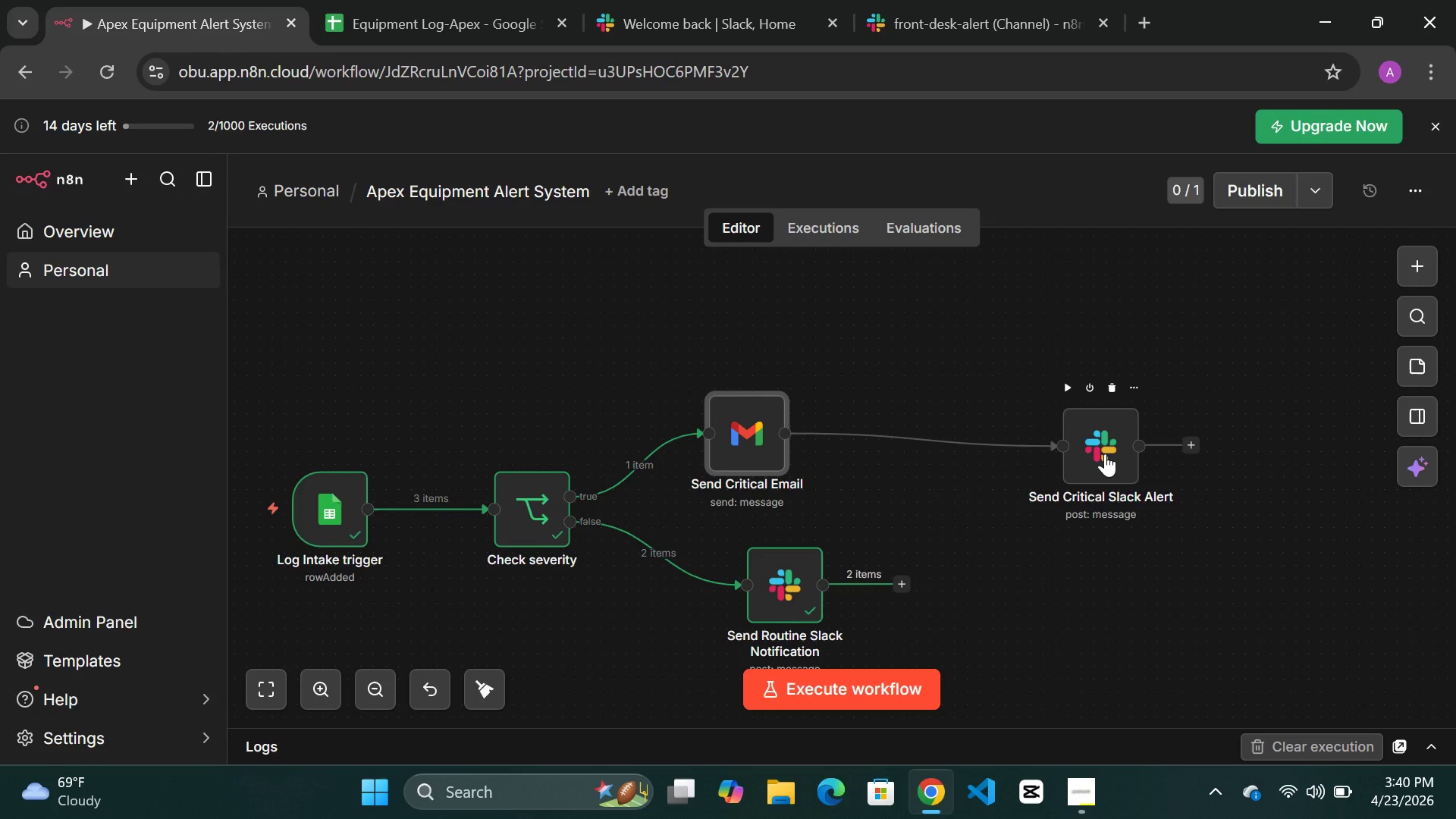 
left_click_drag(start_coordinate=[1105, 449], to_coordinate=[930, 434])
 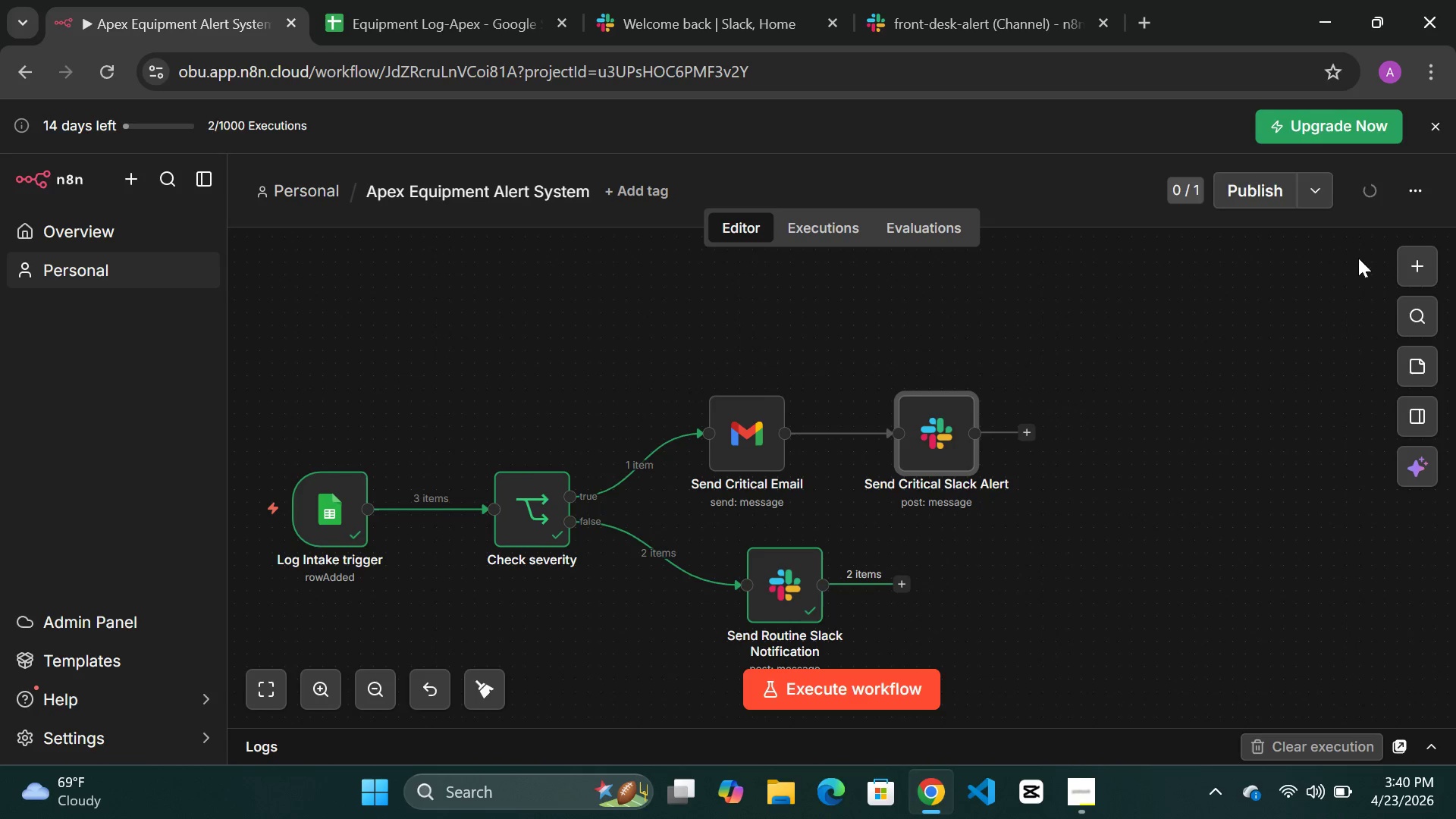 
wait(5.66)
 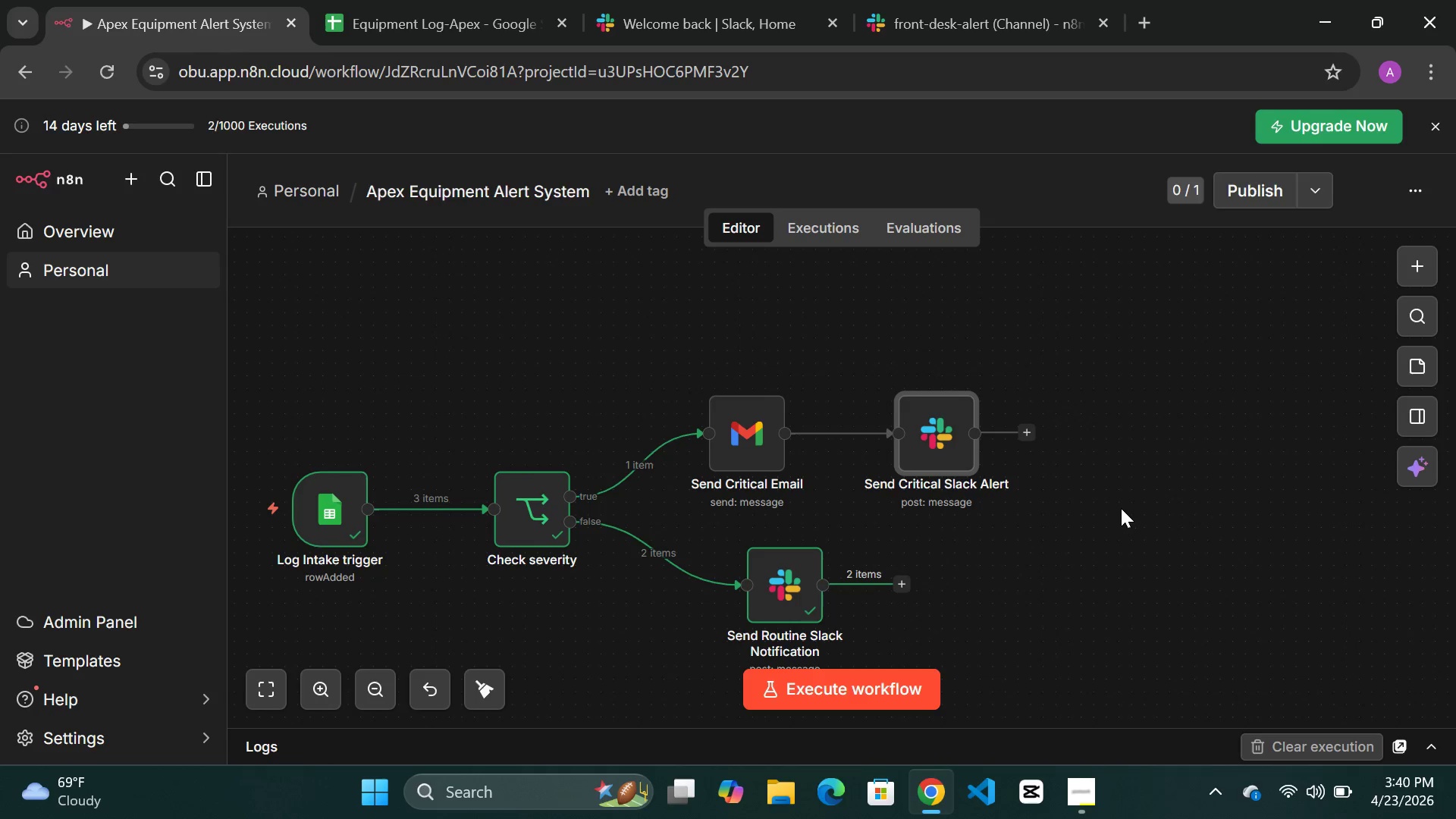 
left_click([1407, 259])
 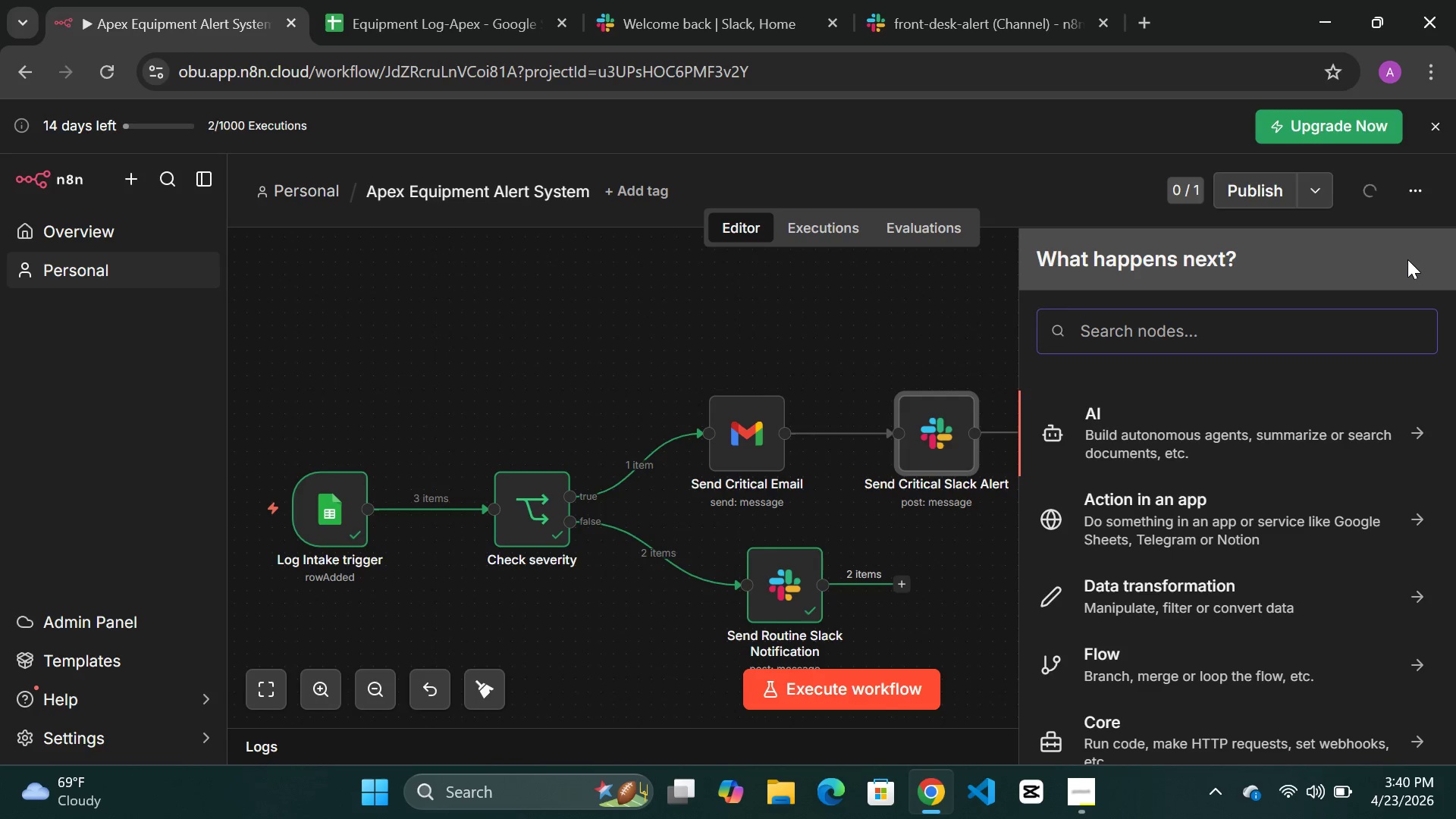 
type(erro)
 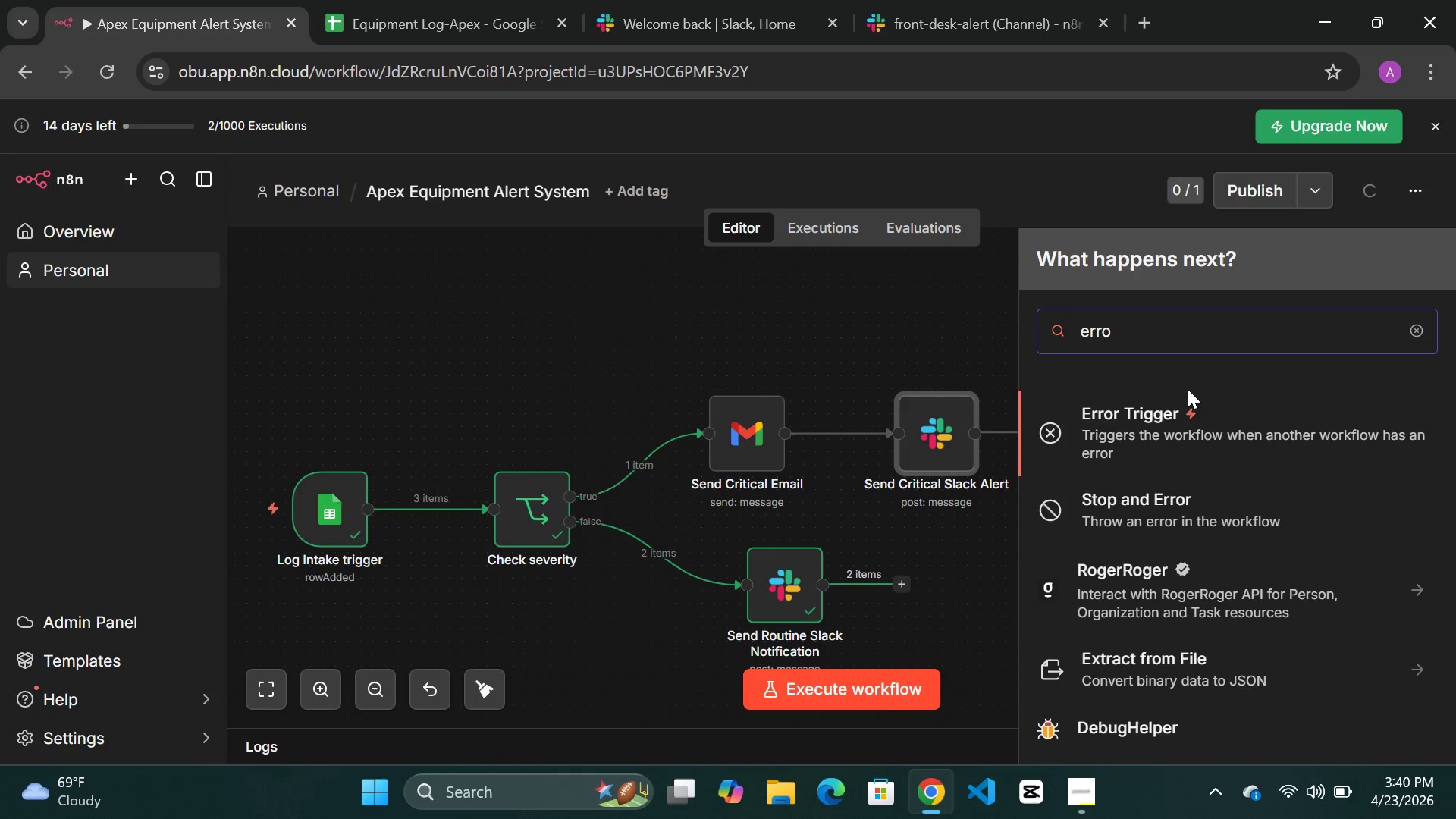 
left_click([1177, 412])
 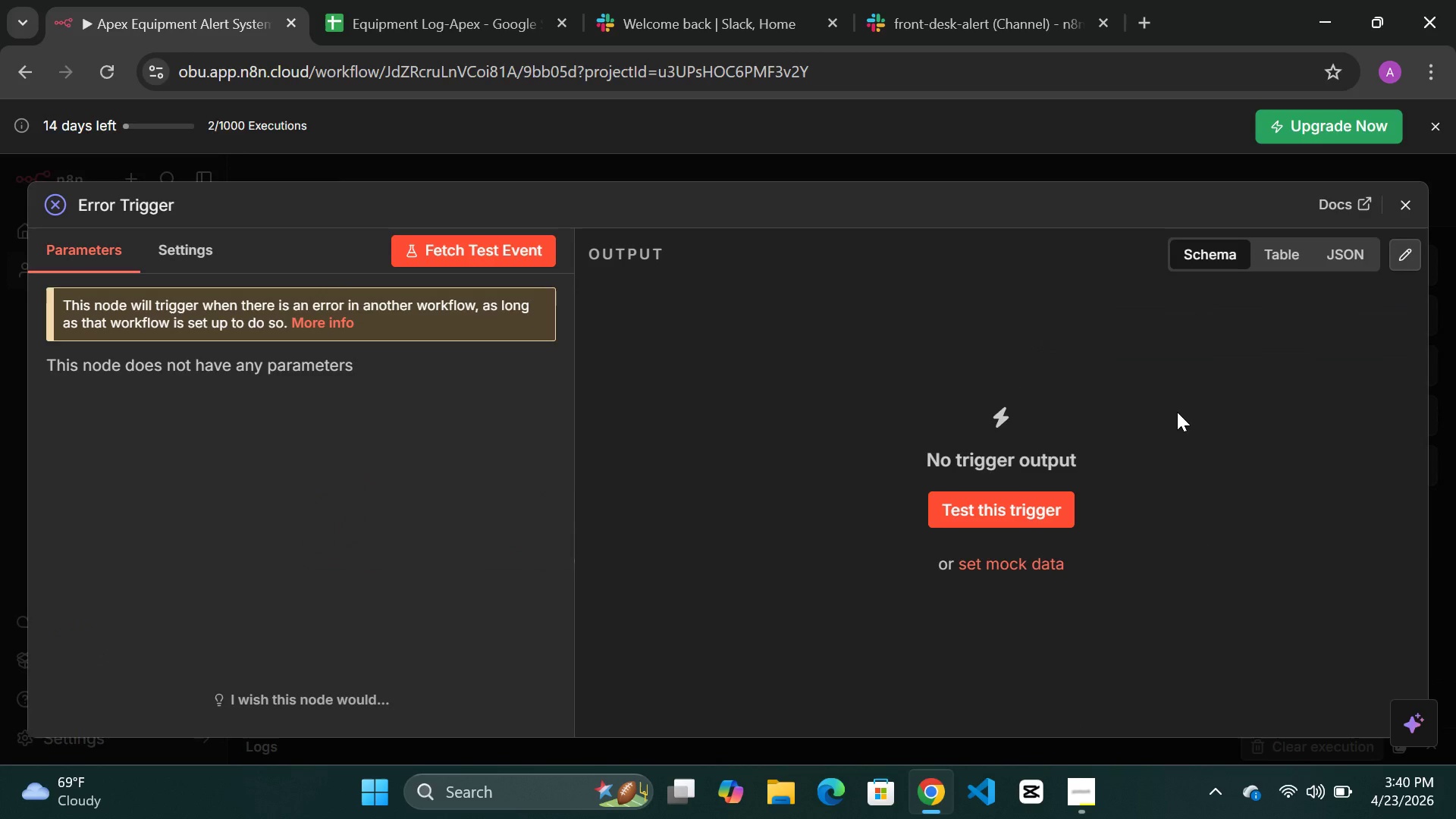 
wait(8.53)
 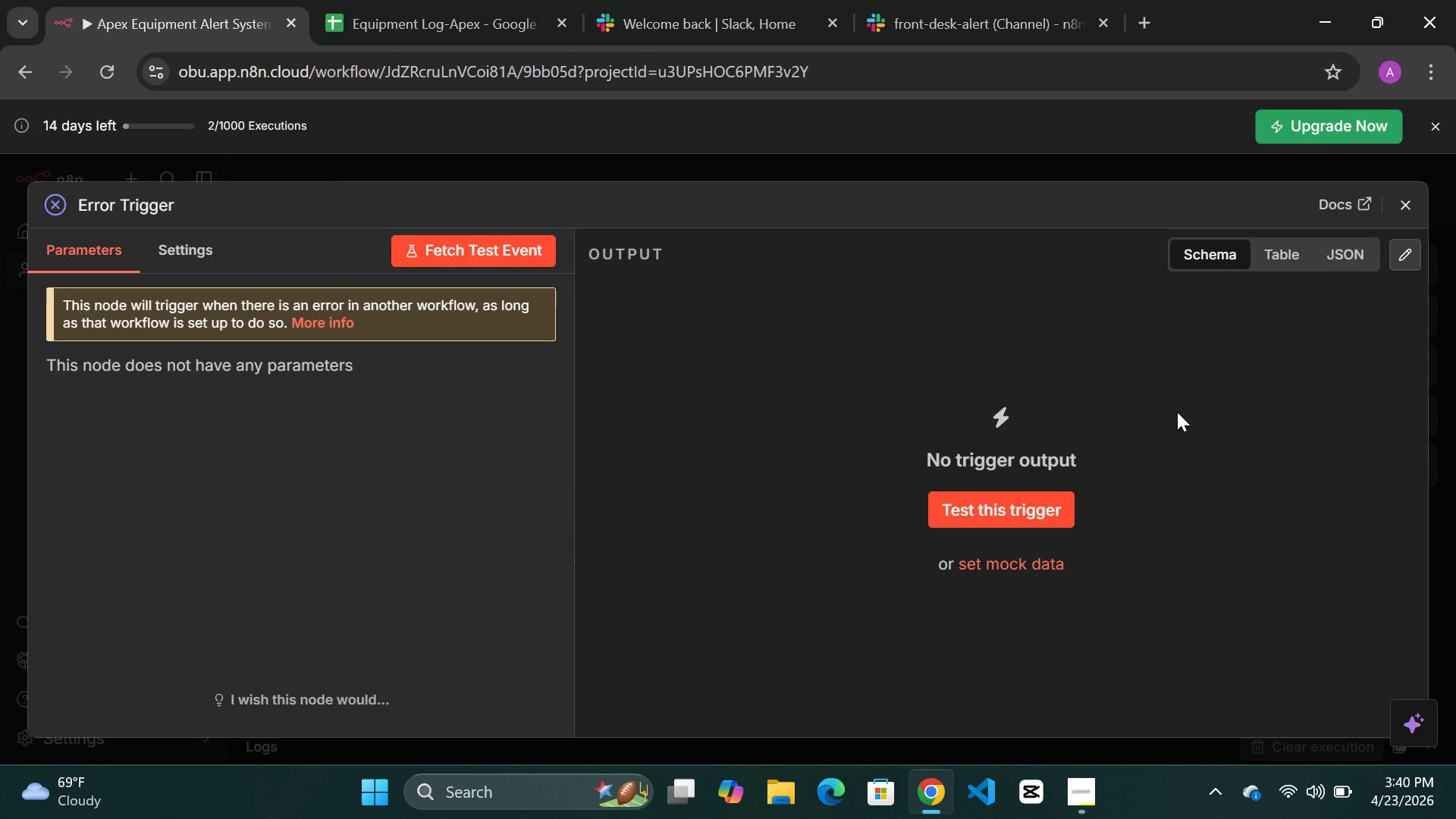 
double_click([146, 193])
 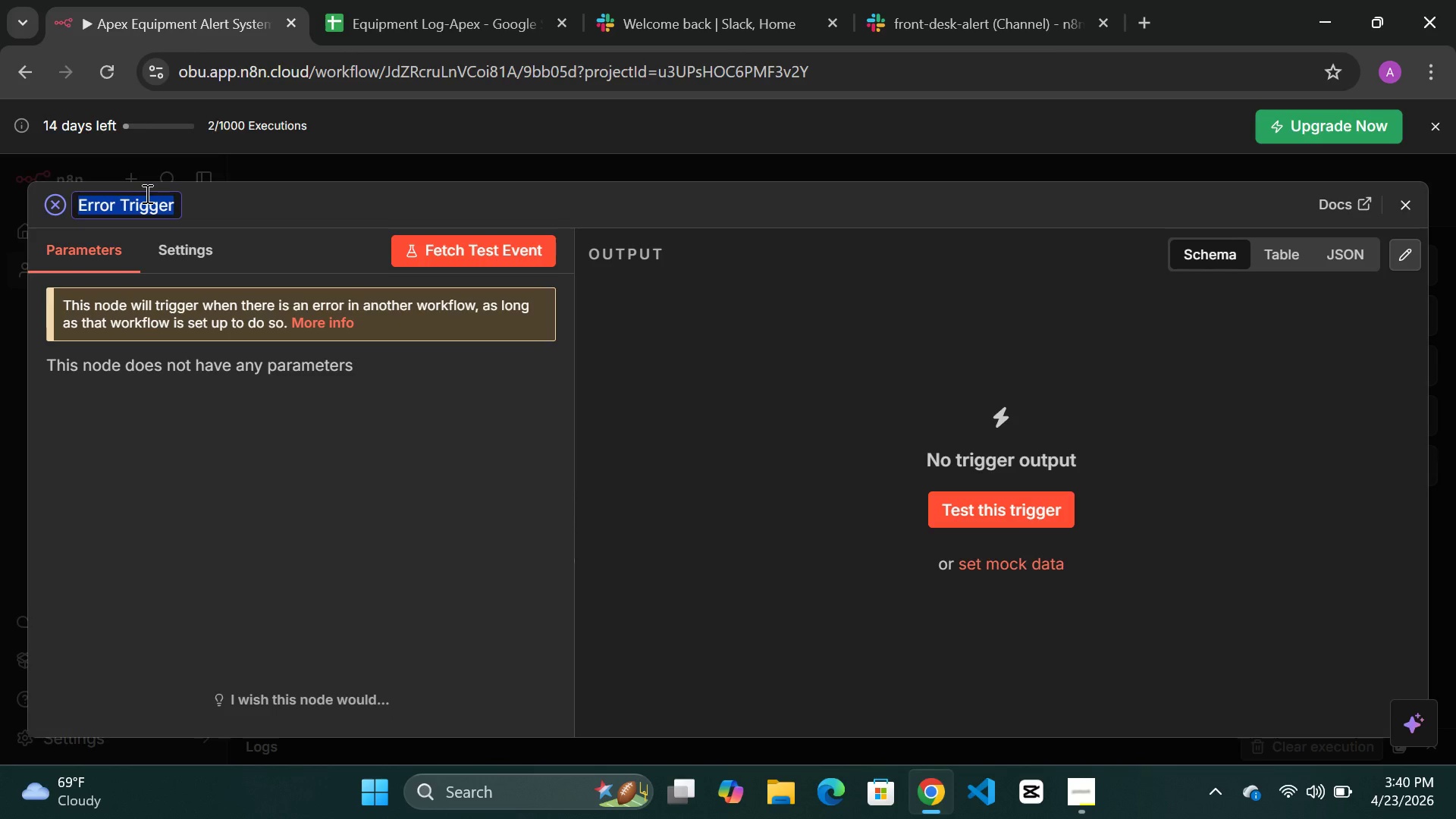 
type([Delete]system error)
key(Backspace)
key(Backspace)
key(Backspace)
key(Backspace)
key(Backspace)
type(Error Catcher)
 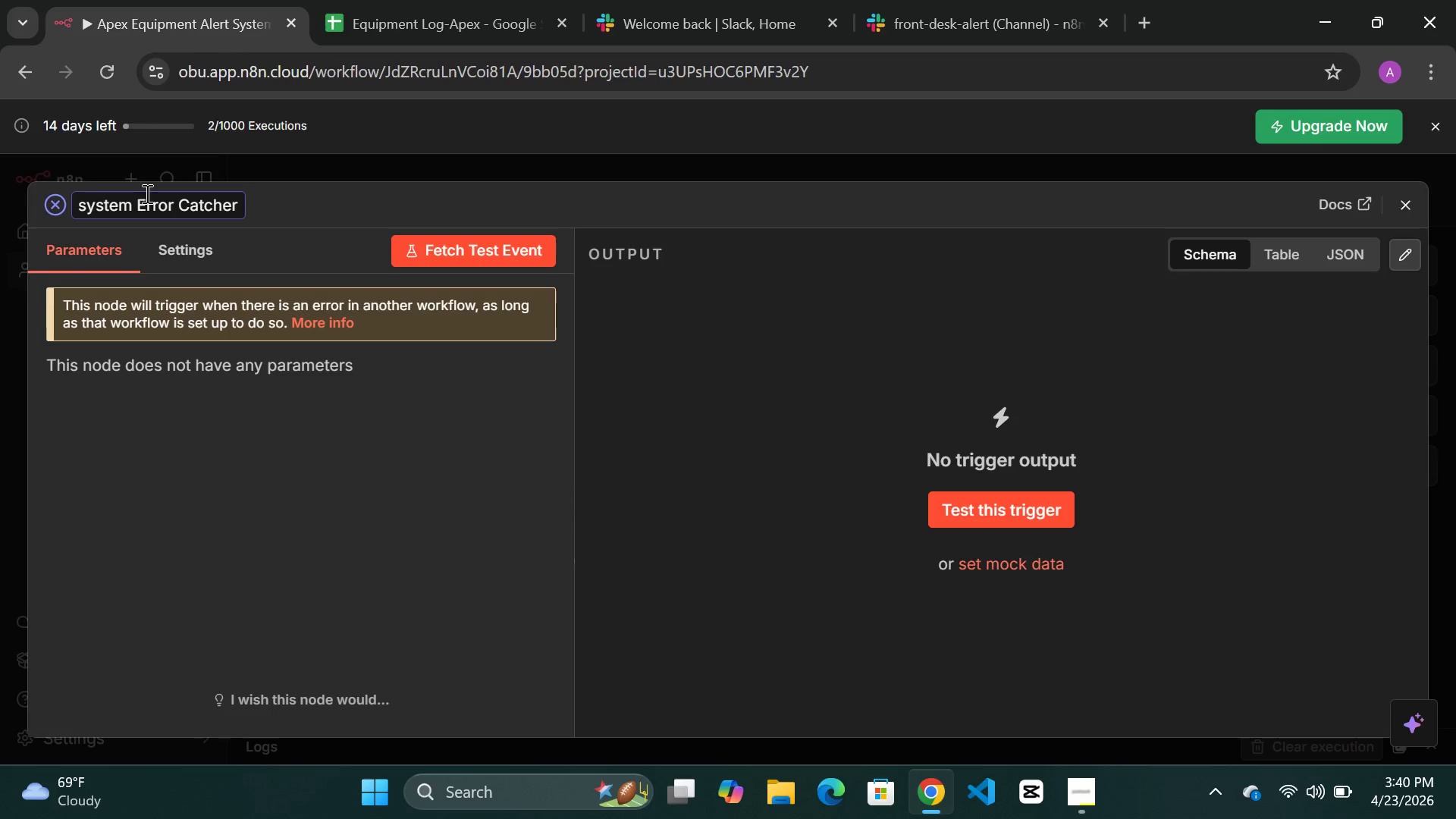 
left_click([288, 179])
 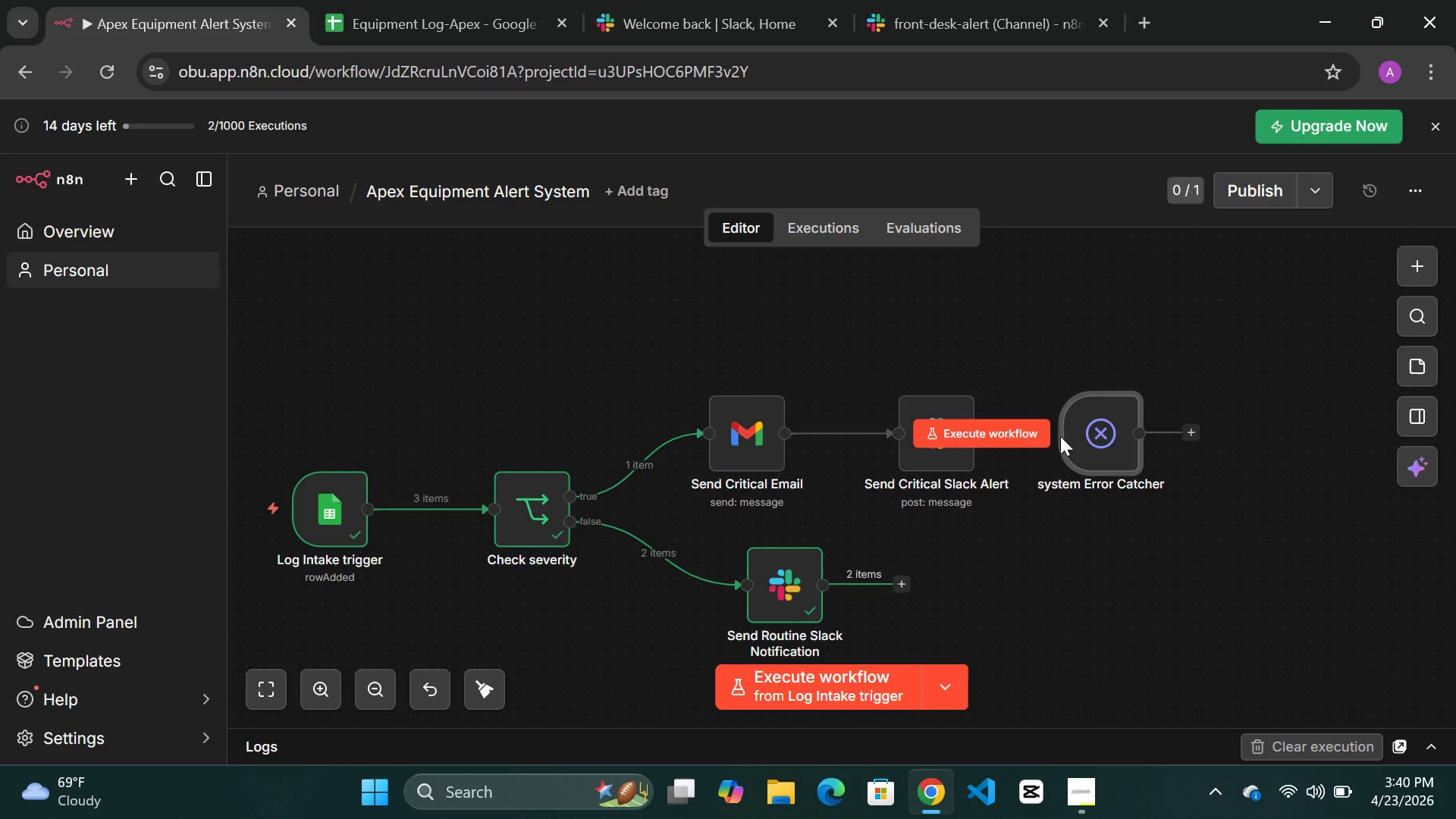 
left_click_drag(start_coordinate=[1087, 427], to_coordinate=[575, 324])
 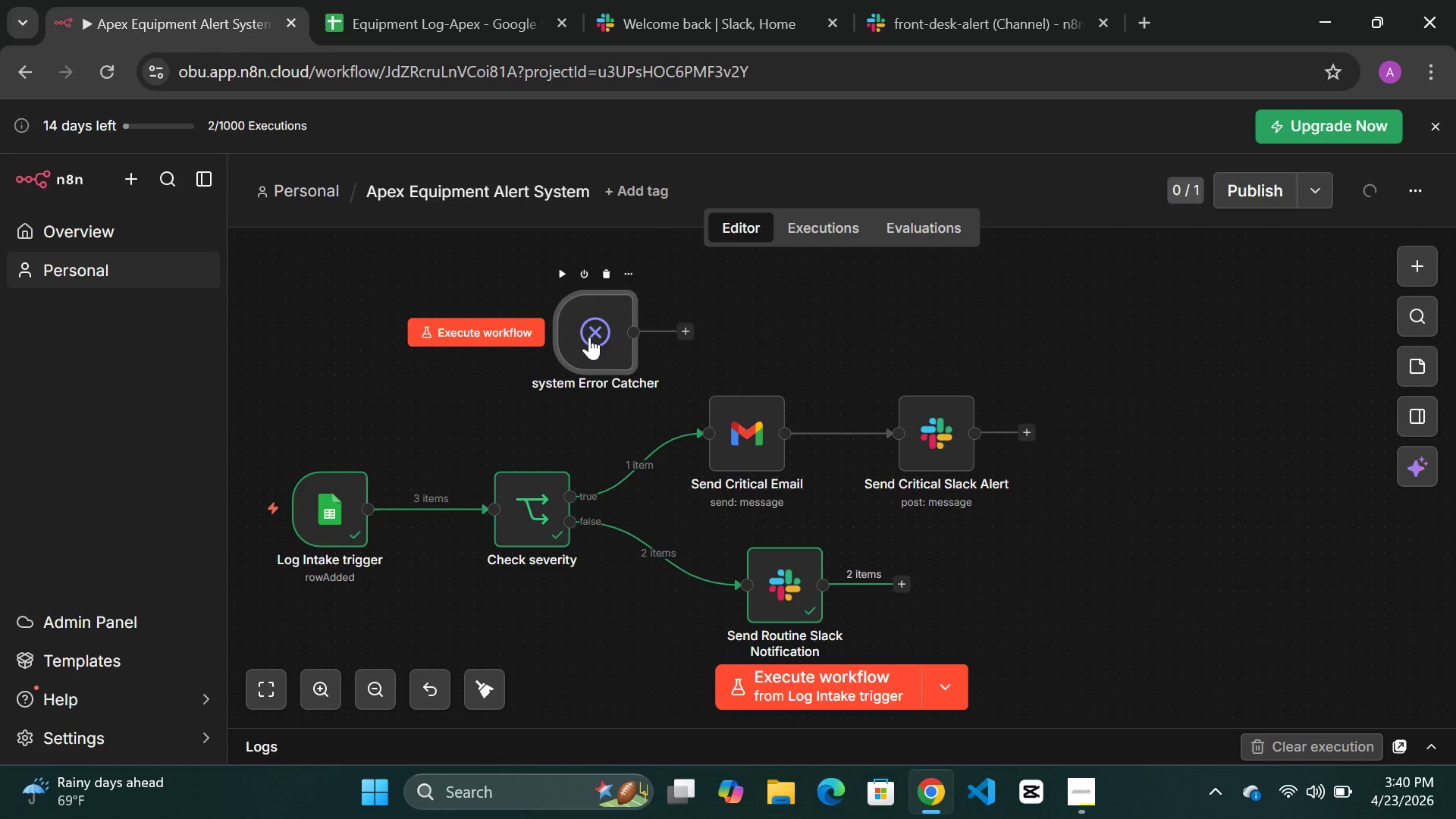 
double_click([589, 337])
 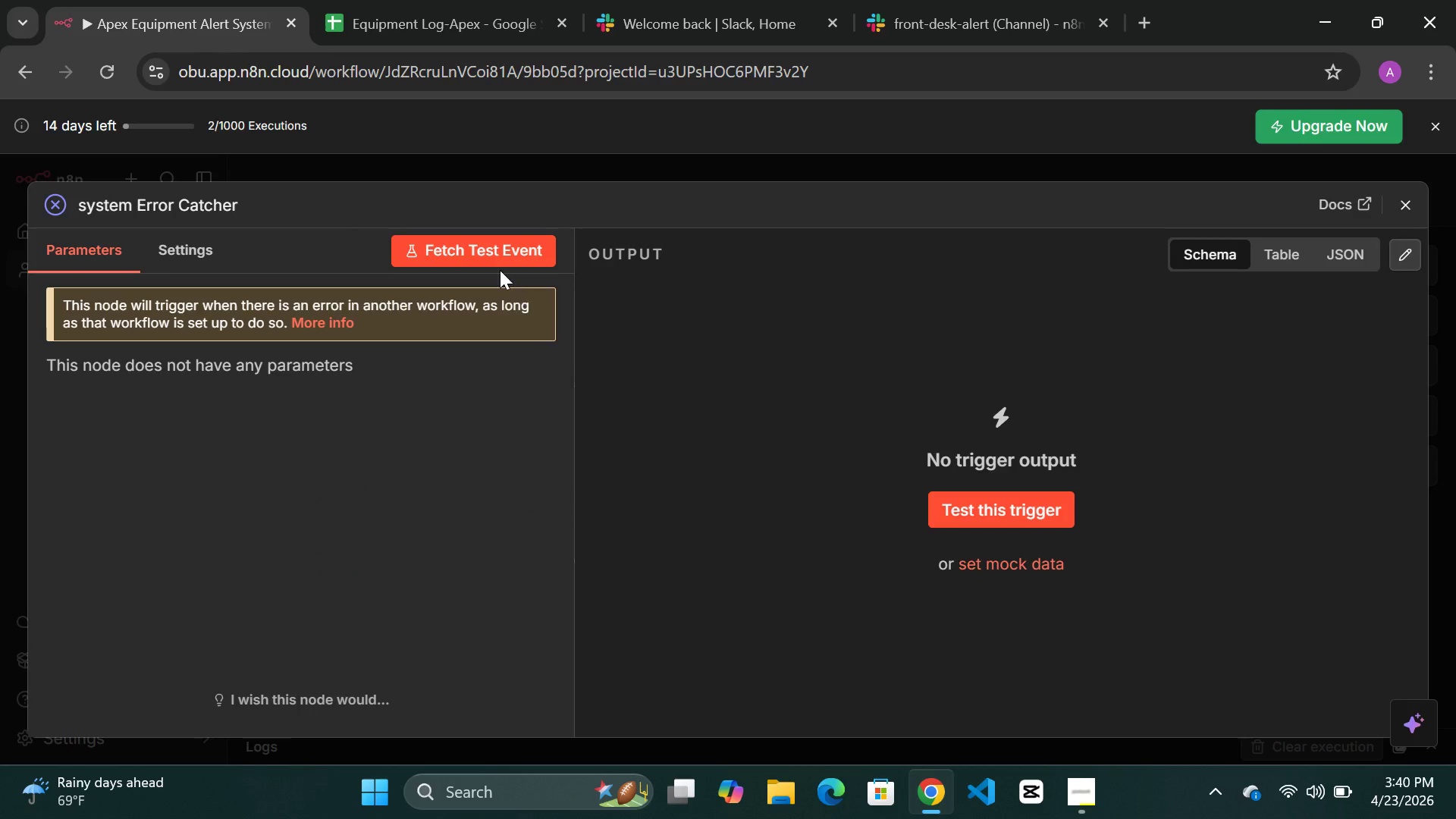 
left_click([488, 253])
 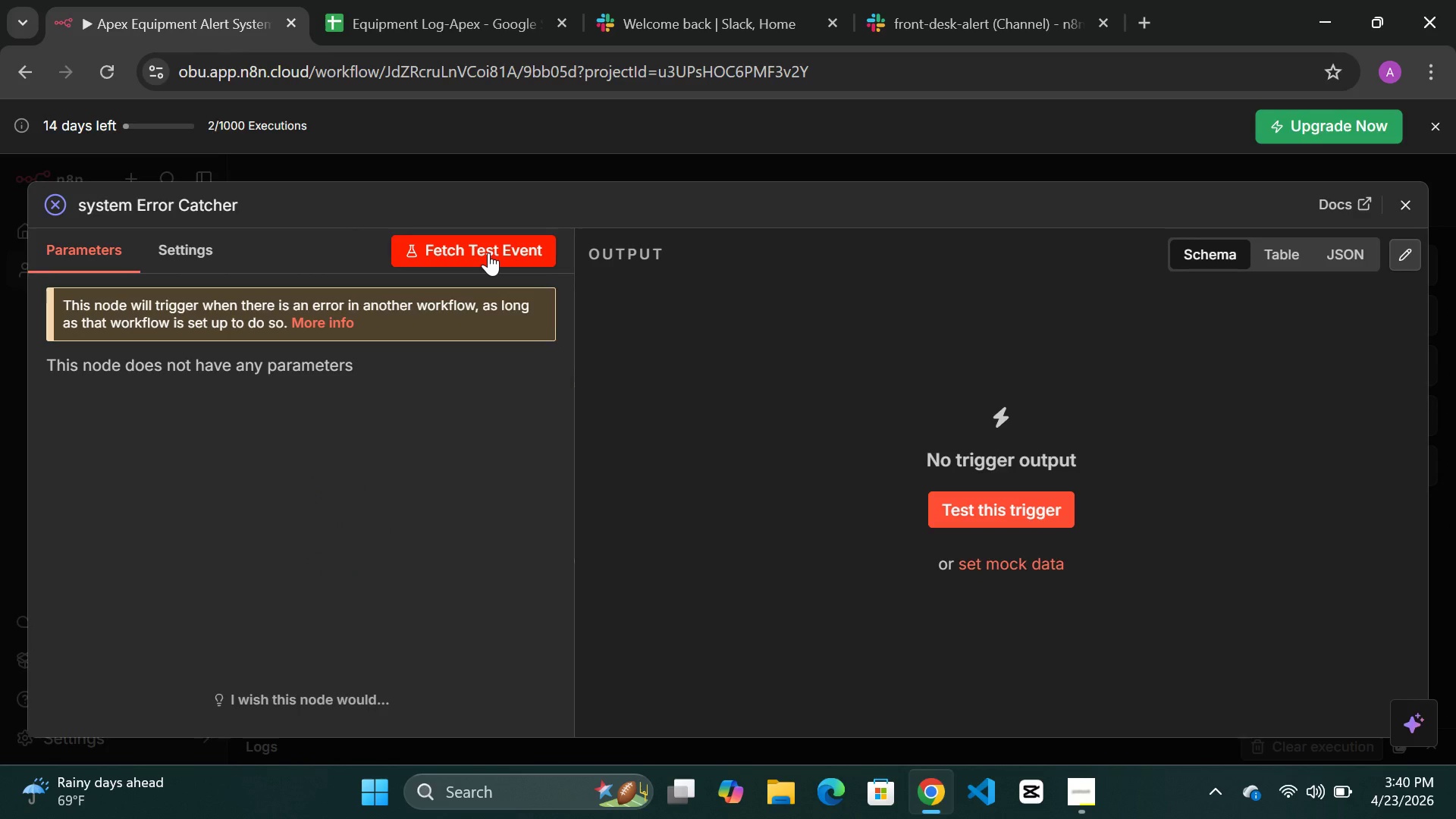 
mouse_move([572, 428])
 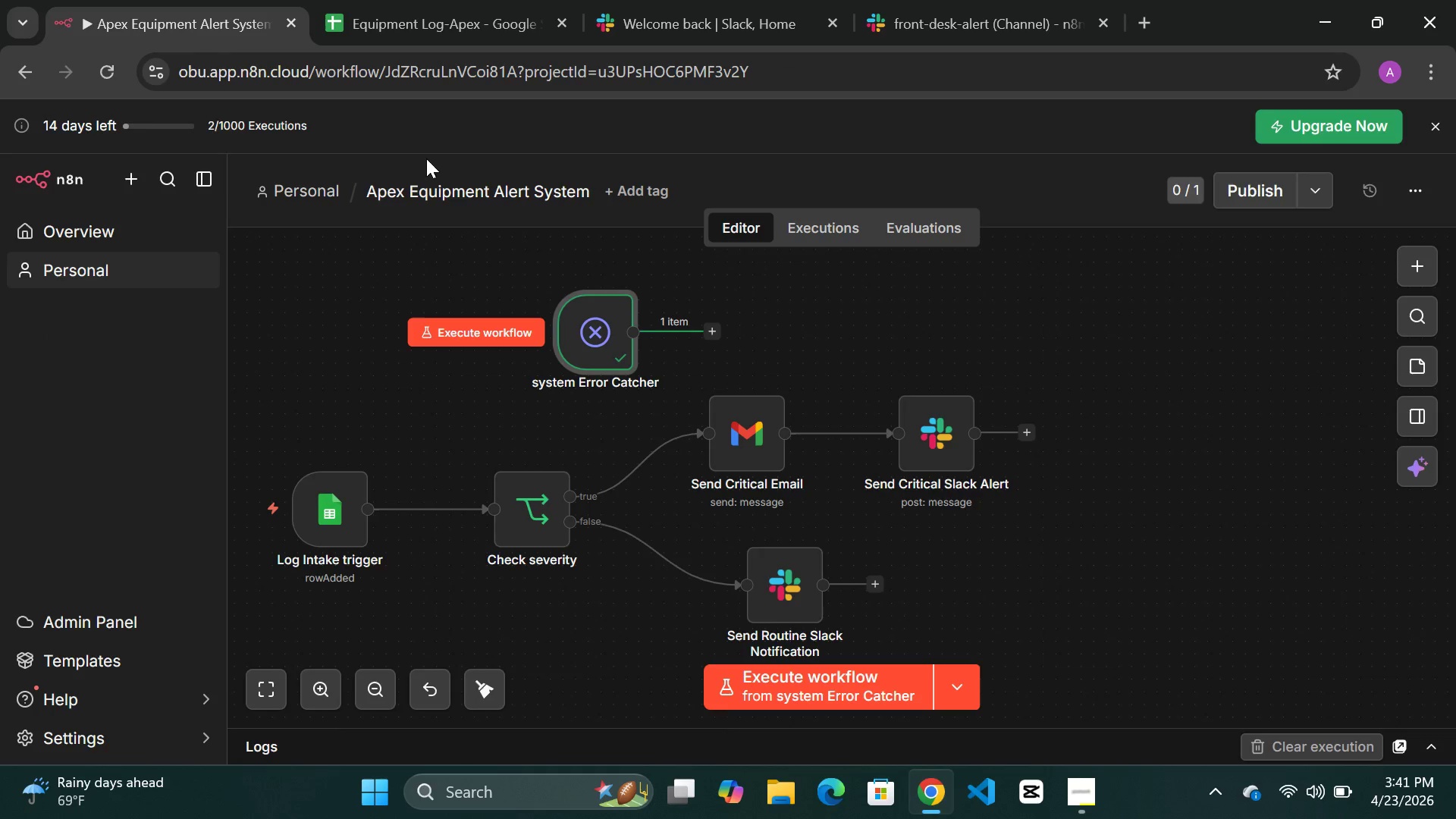 
left_click([710, 334])
 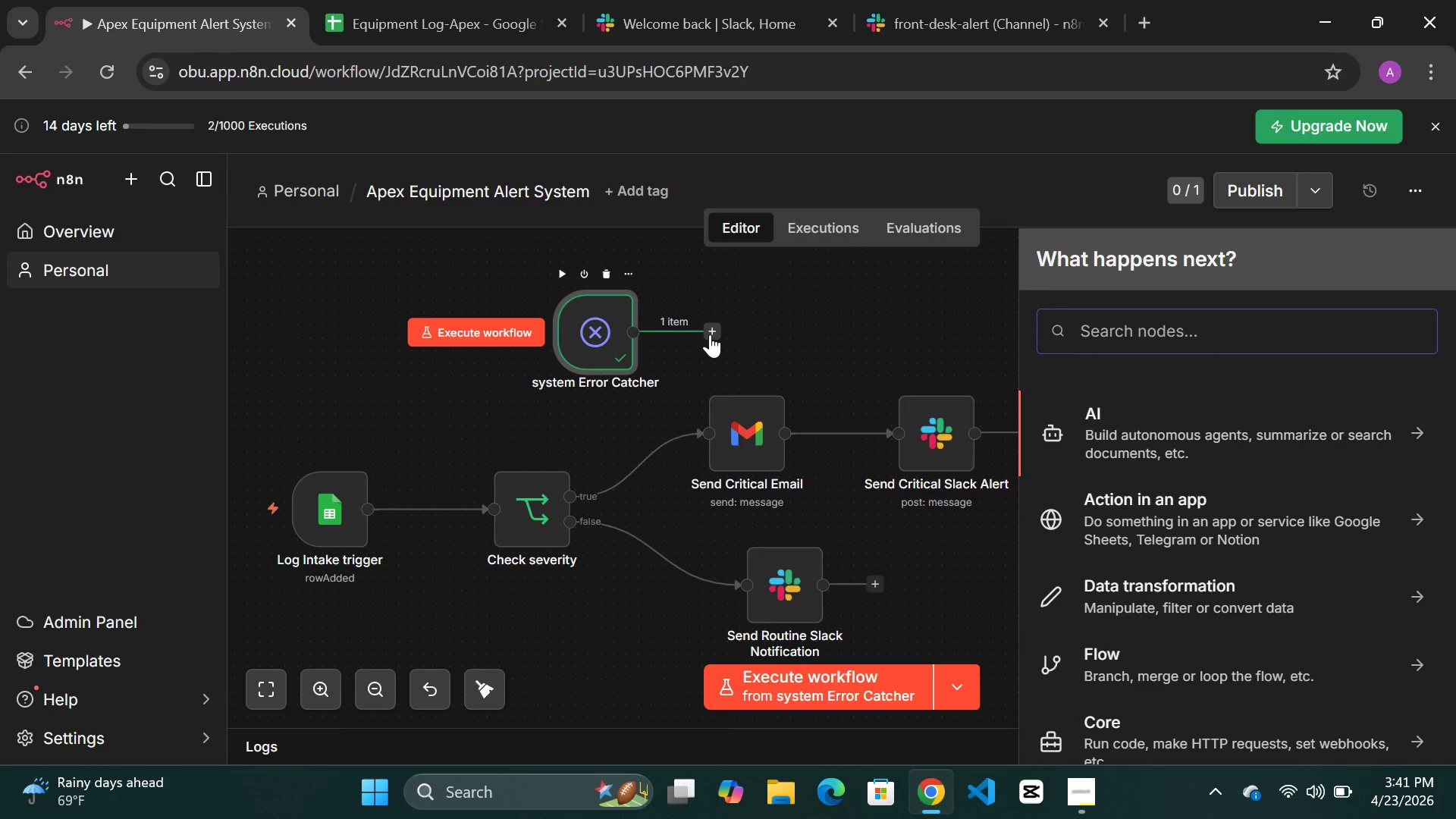 
type(gmia)
key(Backspace)
key(Backspace)
type(ail)
 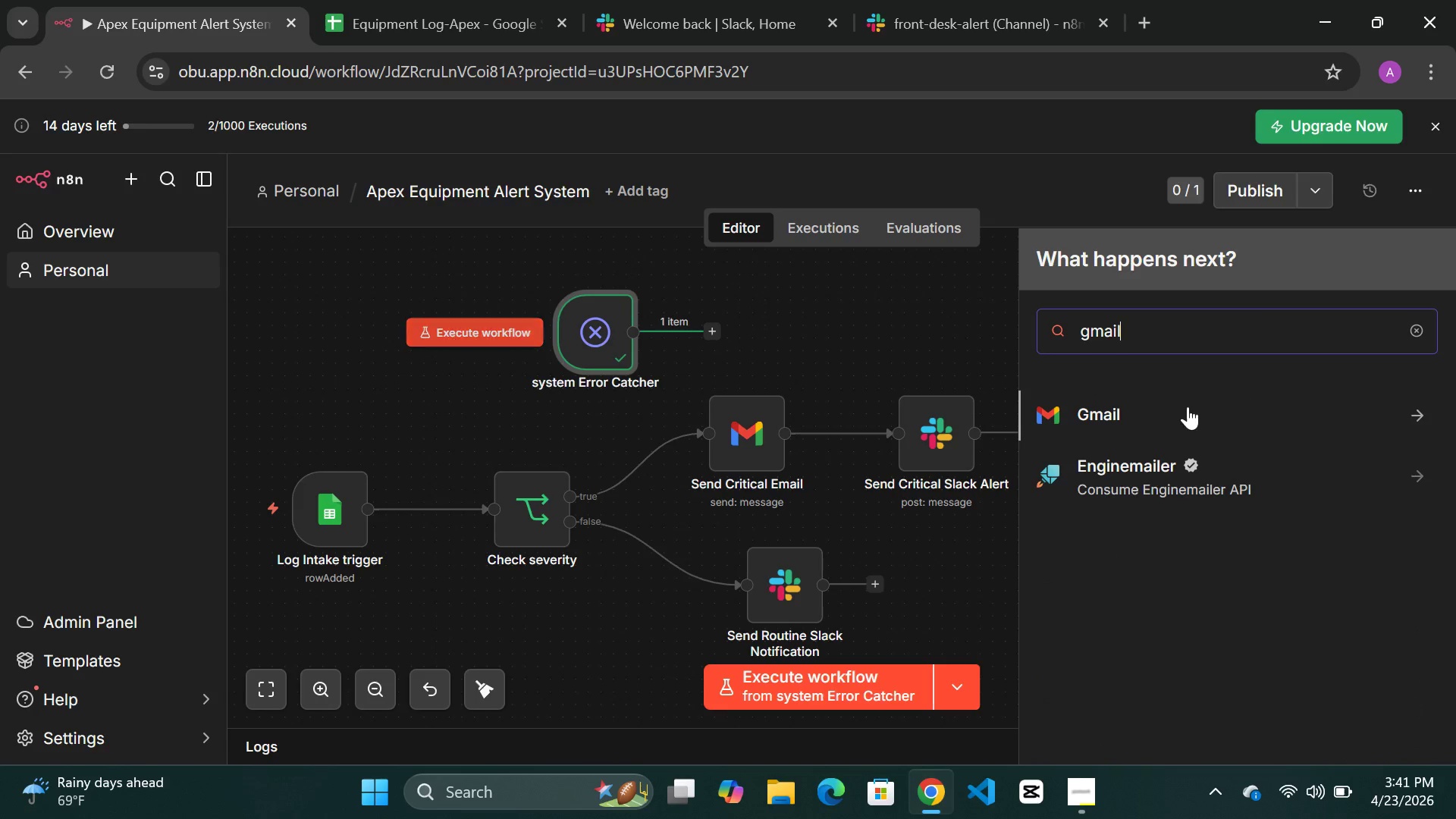 
left_click([1119, 408])
 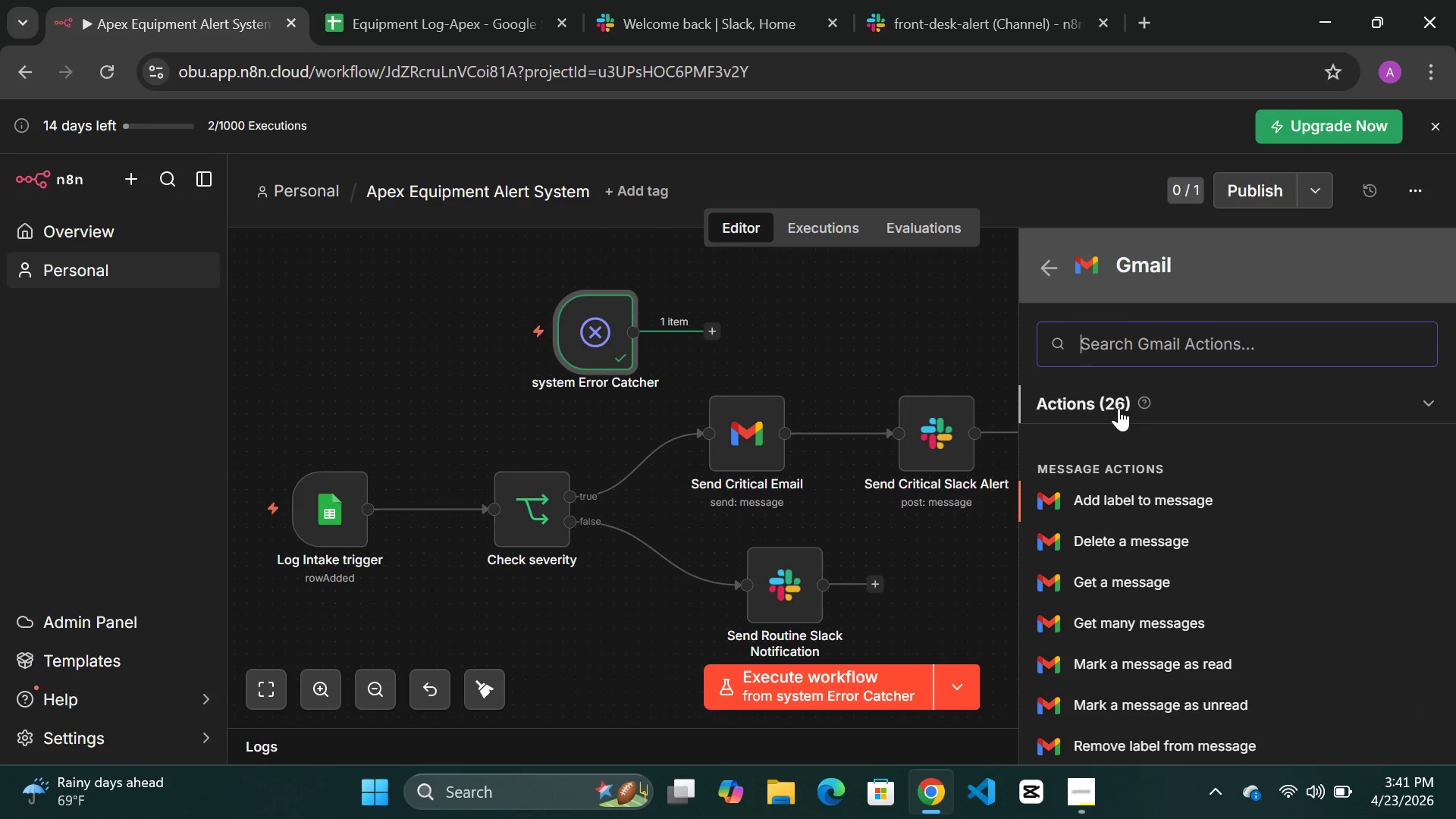 
type(send)
 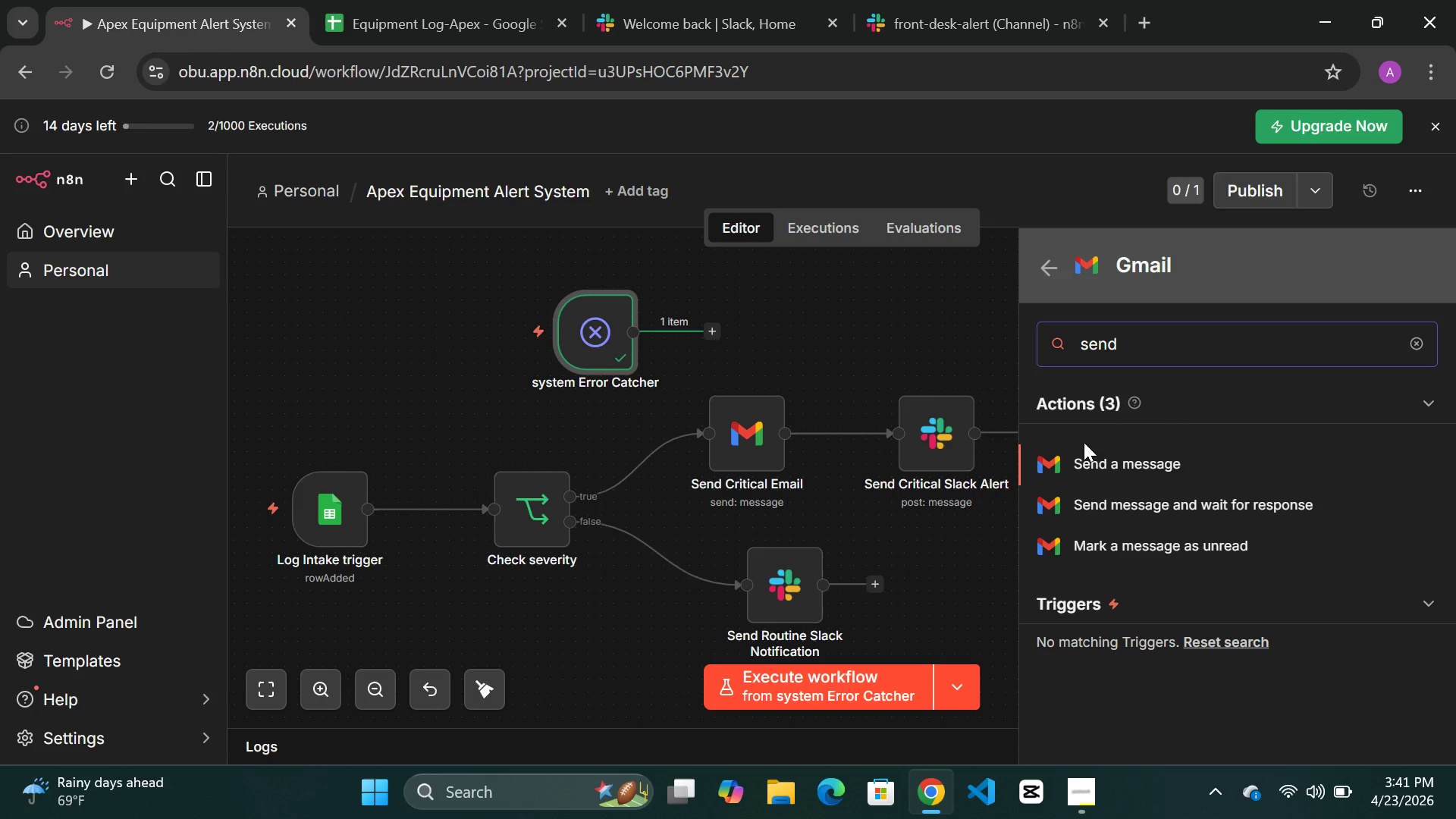 
left_click([1112, 444])
 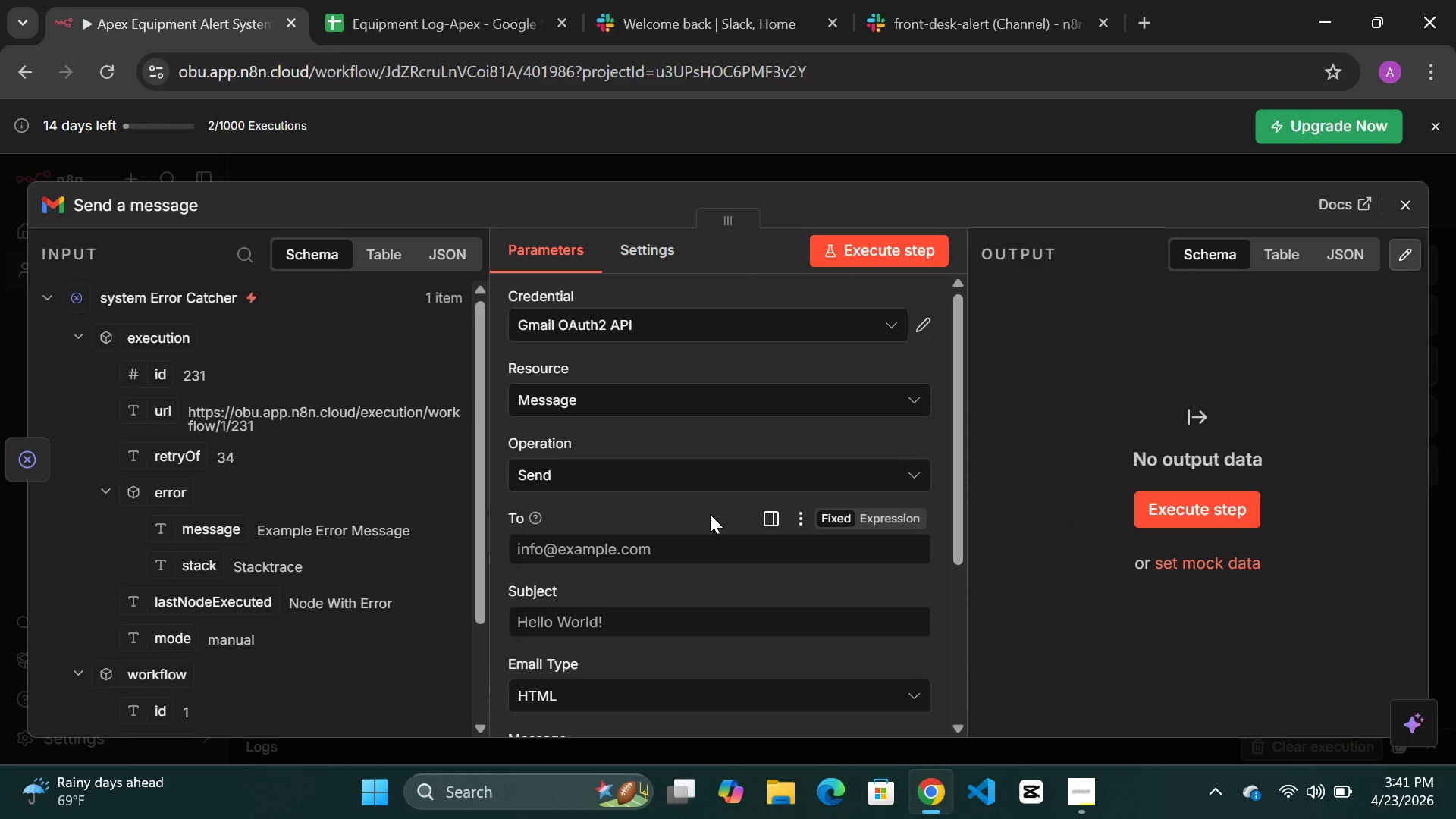 
wait(16.14)
 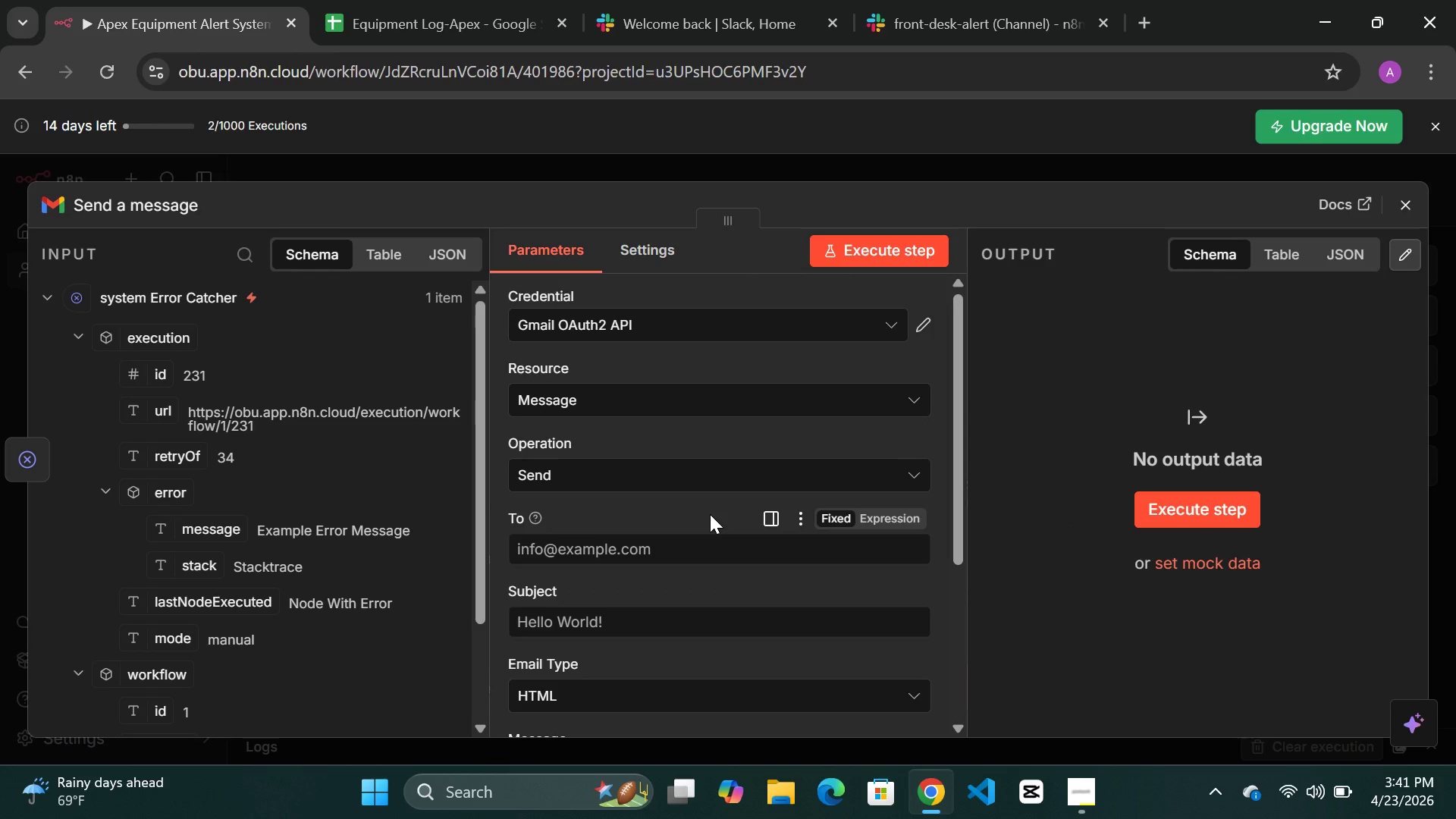 
left_click([628, 549])
 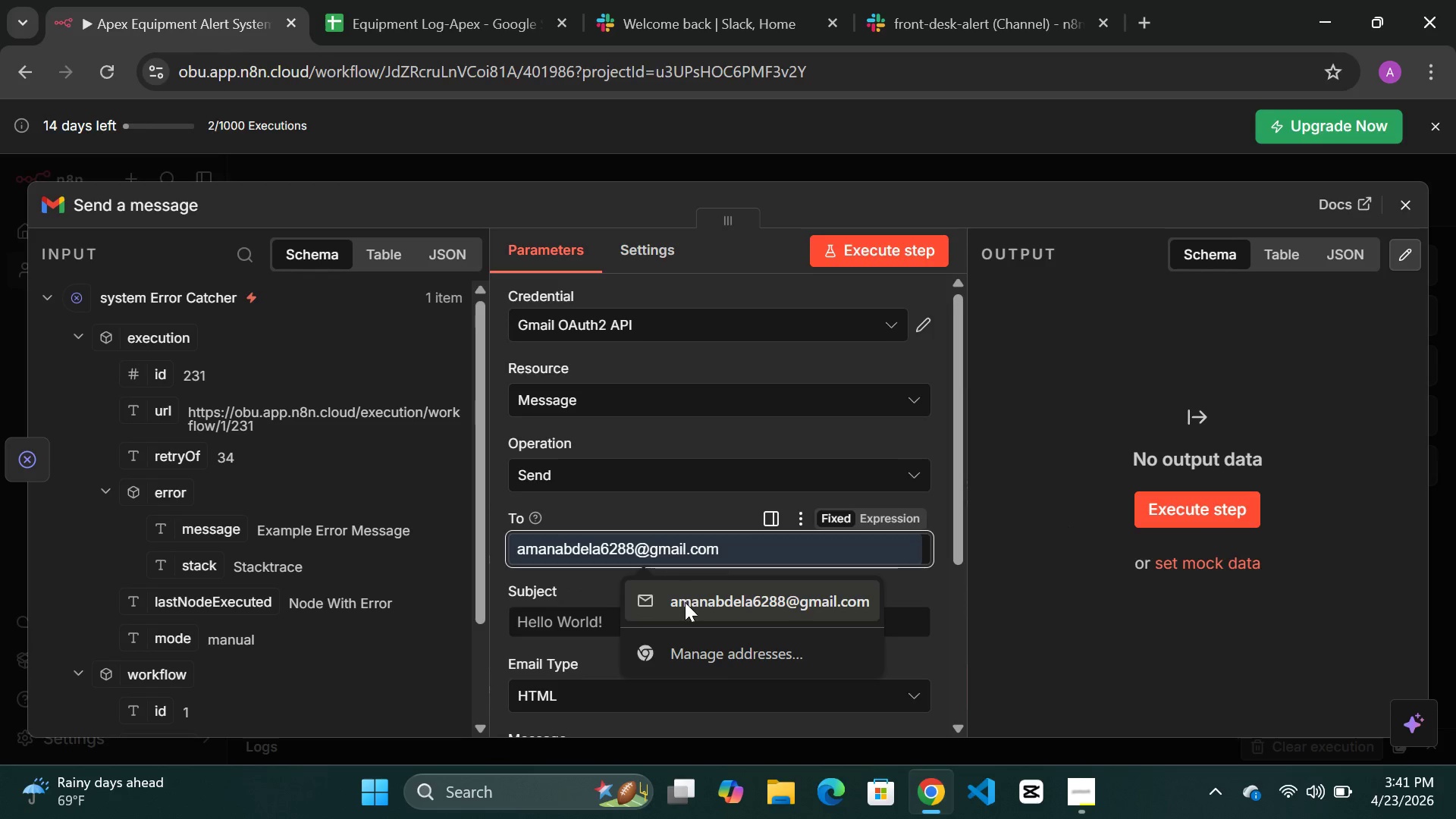 
left_click([685, 602])
 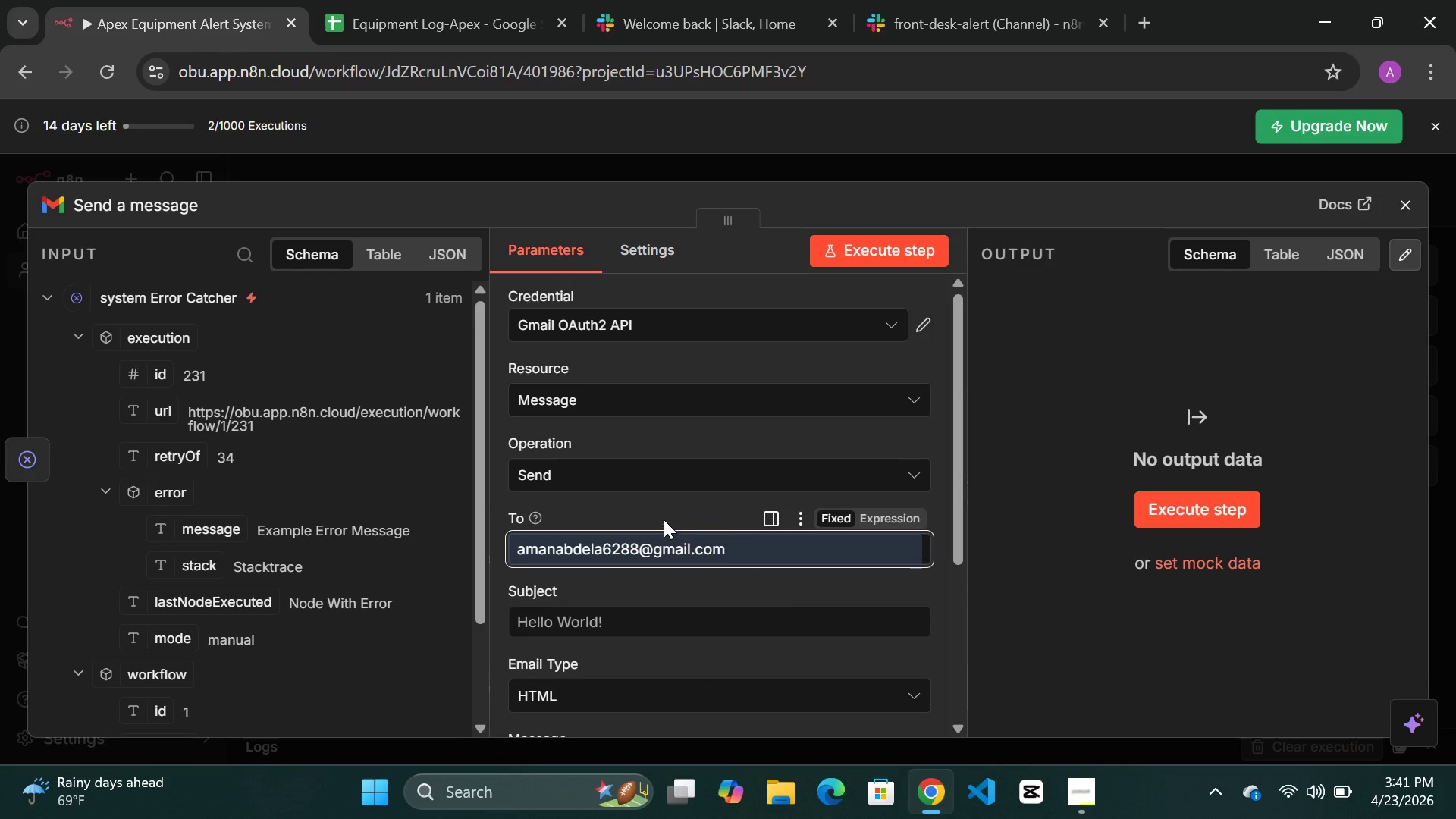 
scroll: coordinate [664, 516], scroll_direction: down, amount: 2.0
 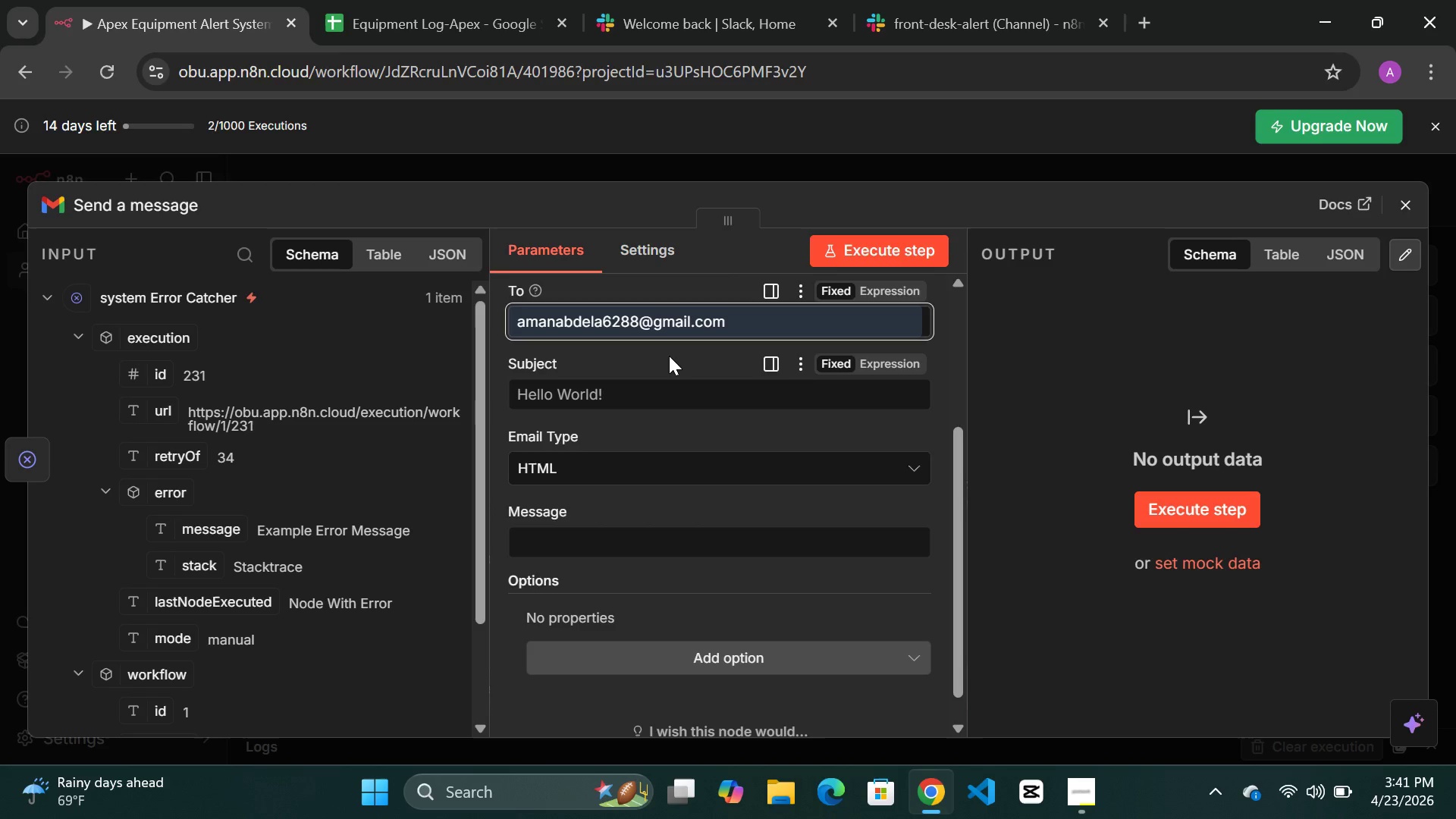 
left_click([669, 356])
 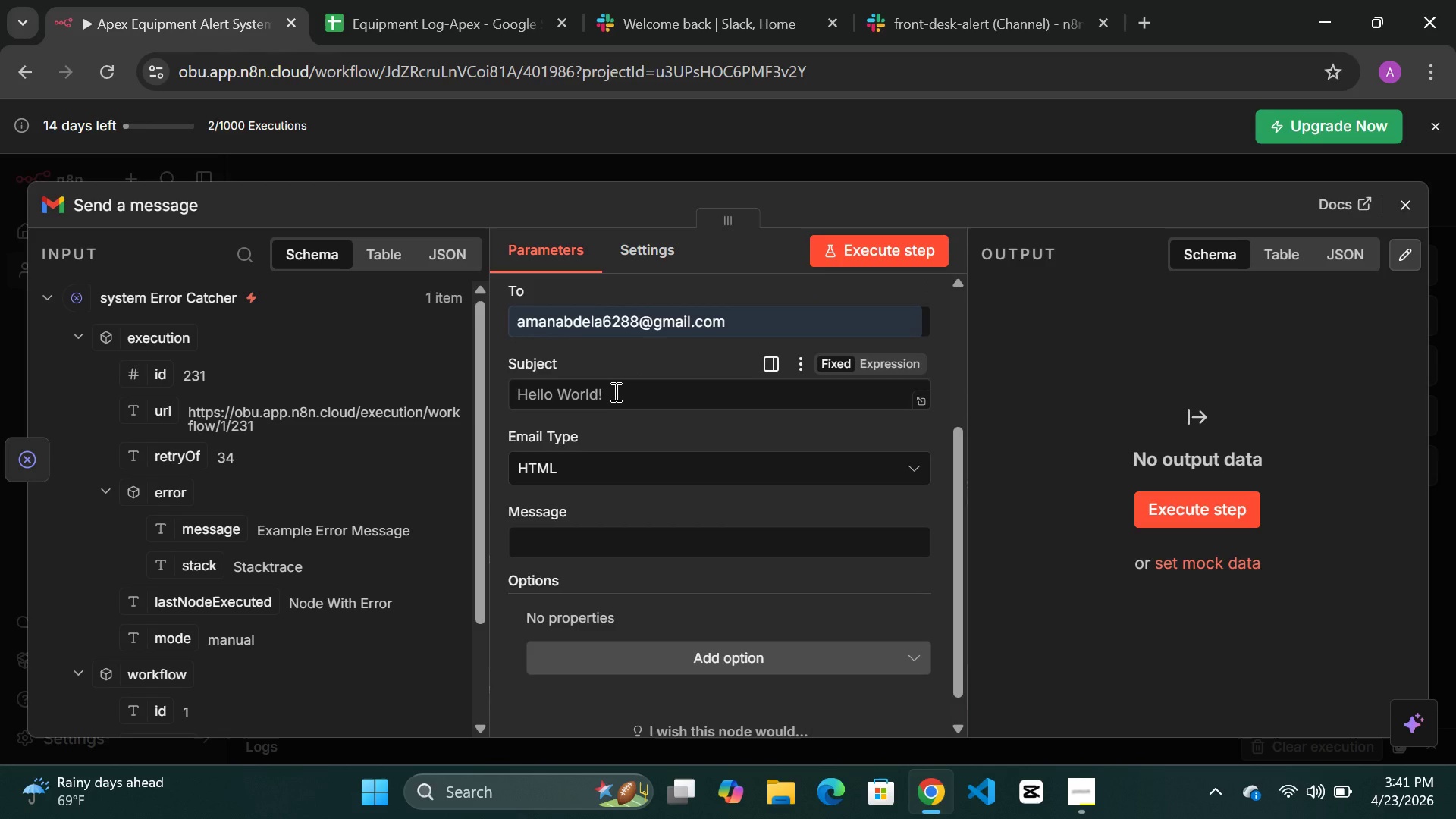 
left_click([614, 391])
 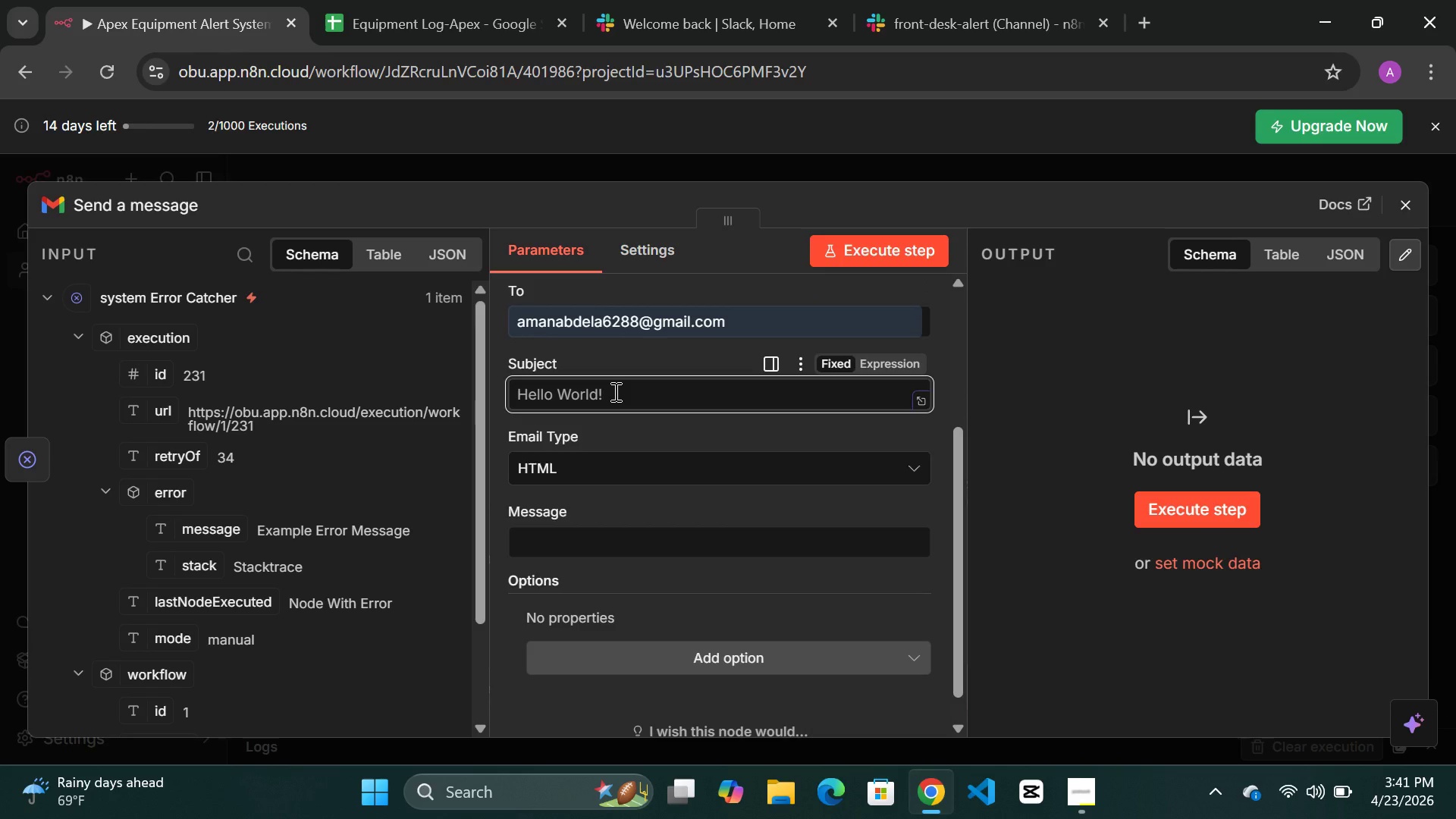 
wait(5.59)
 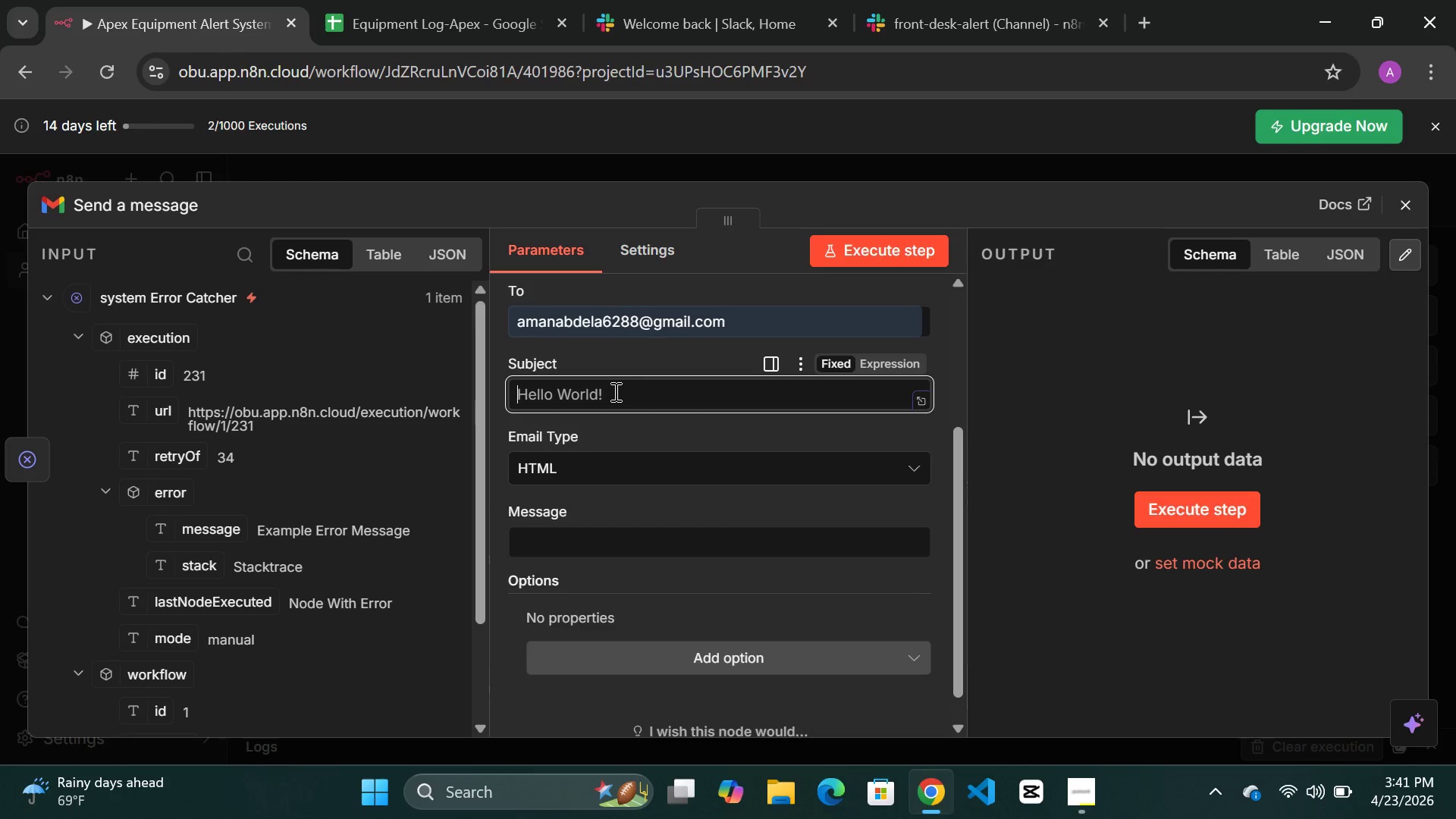 
type(Workflow Failure Alert)
 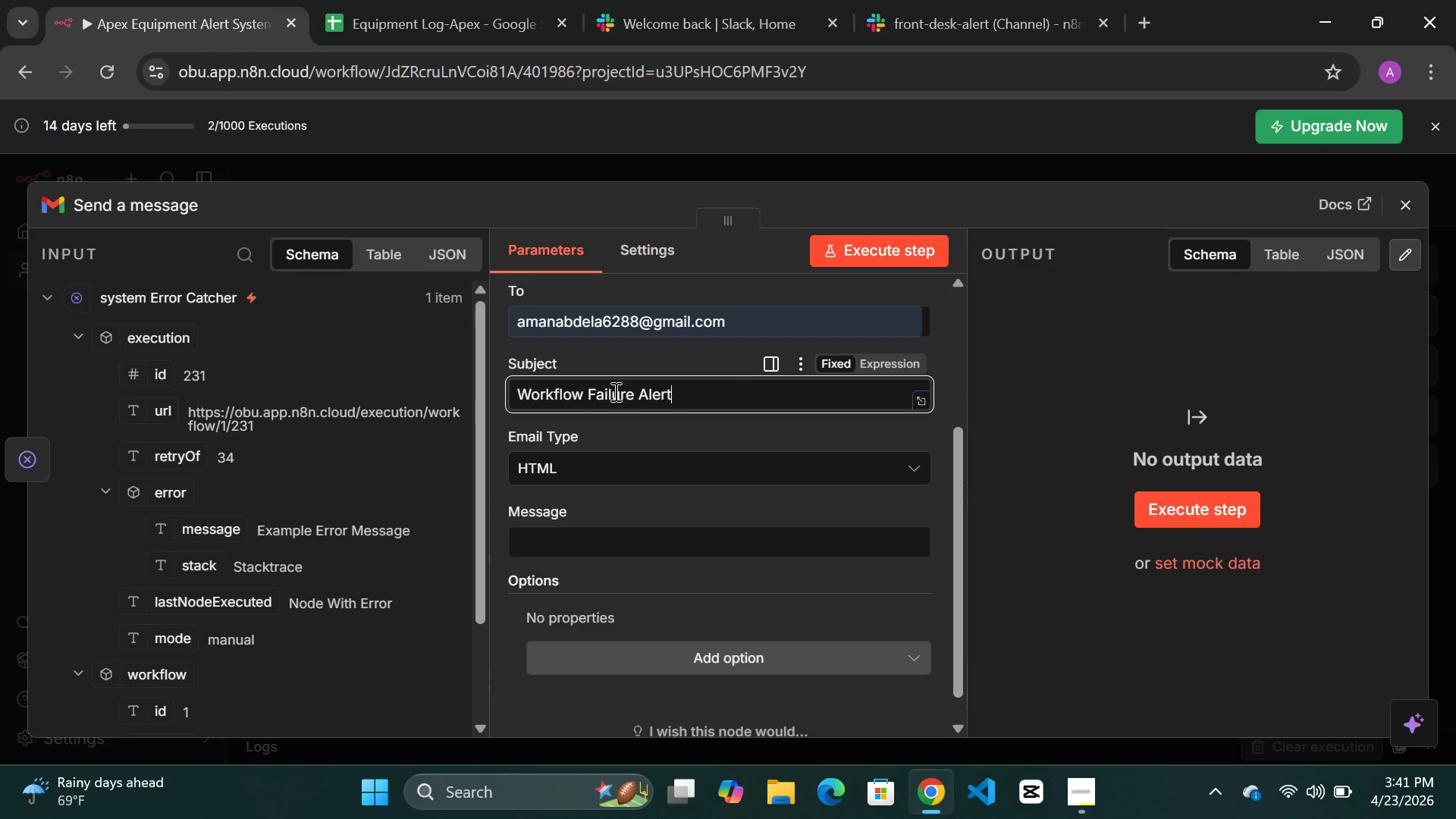 
left_click([592, 459])
 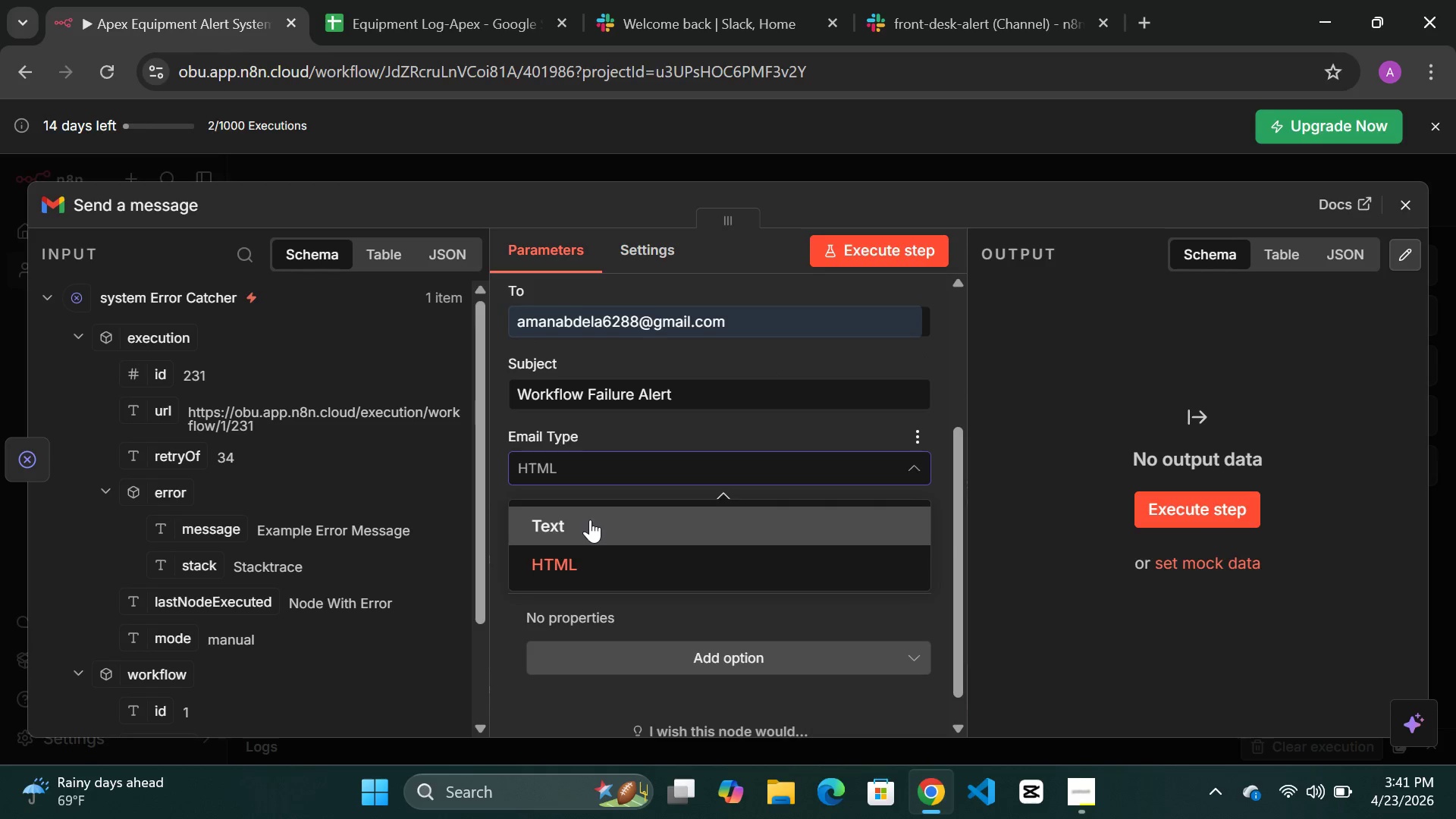 
left_click([590, 519])
 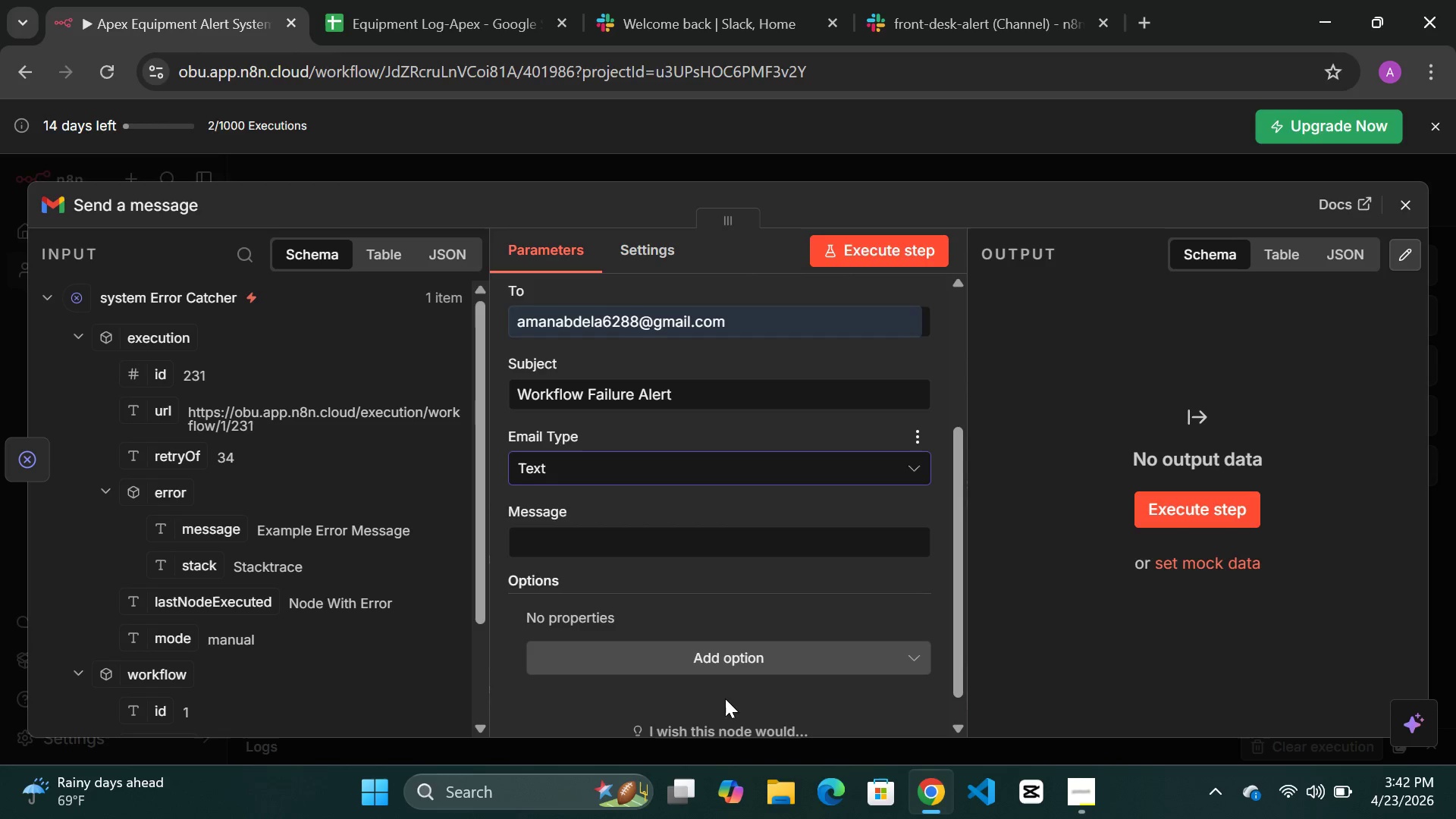 
wait(6.09)
 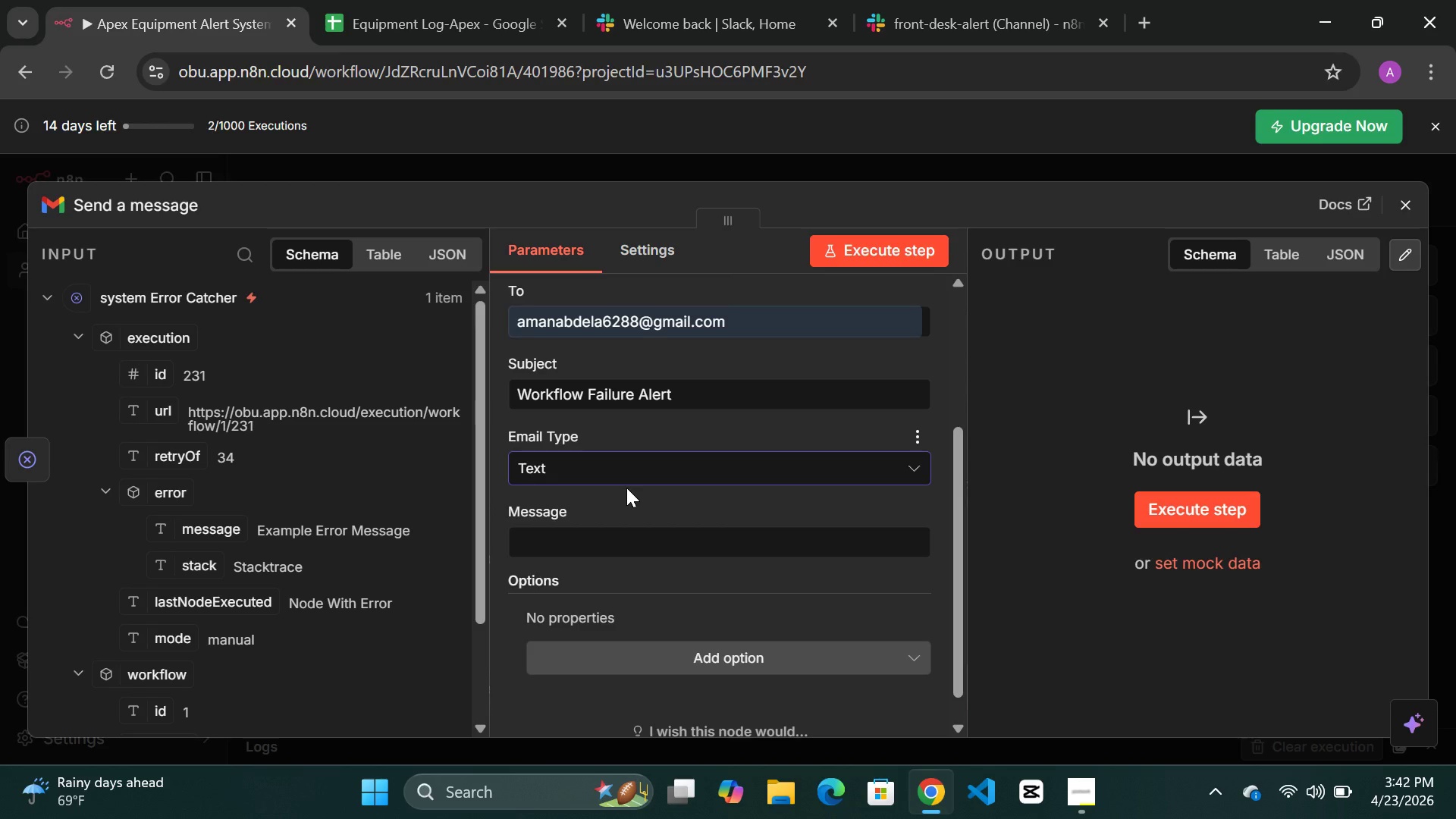 
left_click([551, 541])
 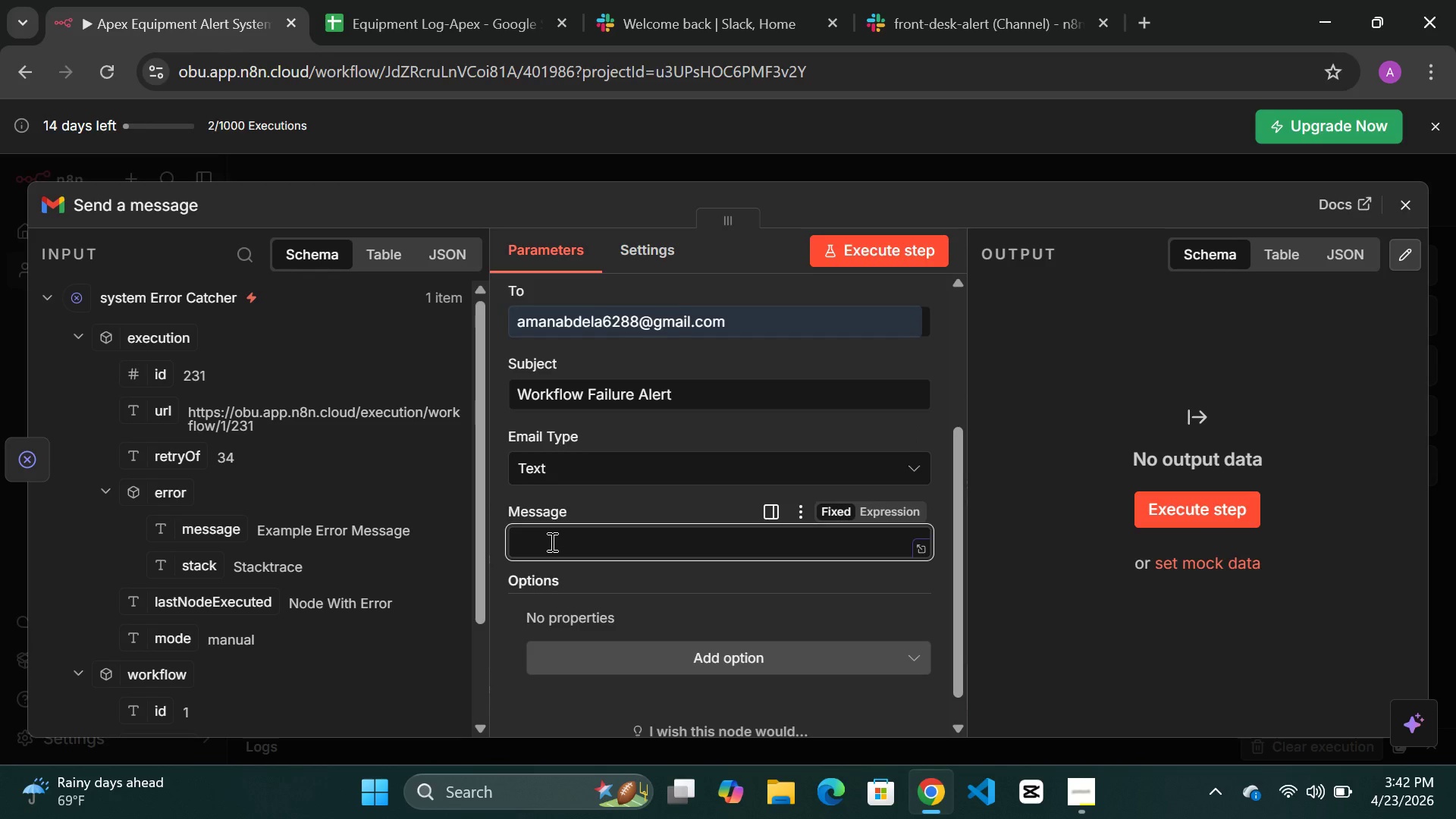 
type(Workflow error)
key(Backspace)
key(Backspace)
key(Backspace)
key(Backspace)
key(Backspace)
type(Error detected)
key(Backspace)
key(Backspace)
key(Backspace)
key(Backspace)
key(Backspace)
key(Backspace)
key(Backspace)
key(Backspace)
type( Detected)
 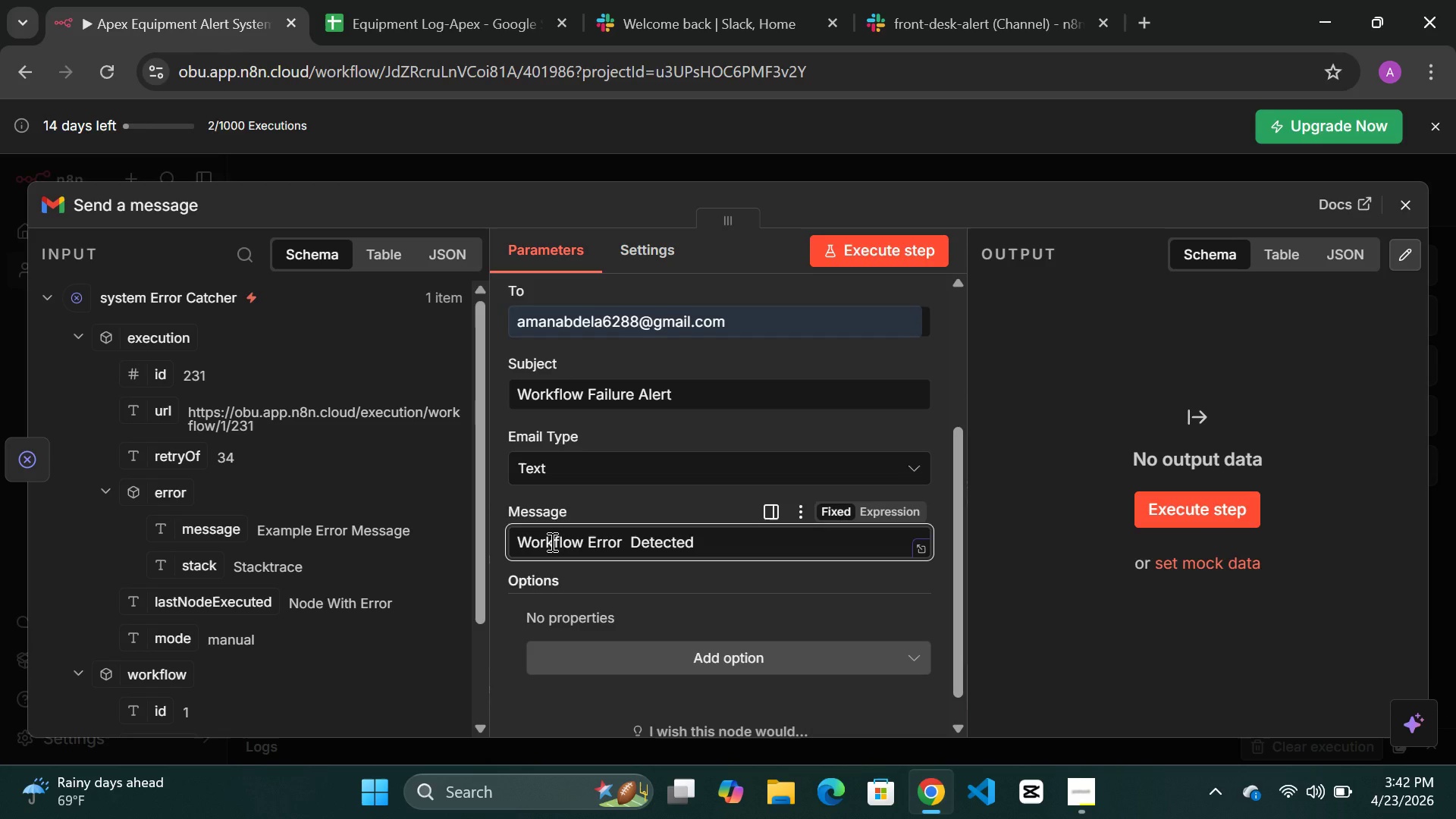 
key(Enter)
 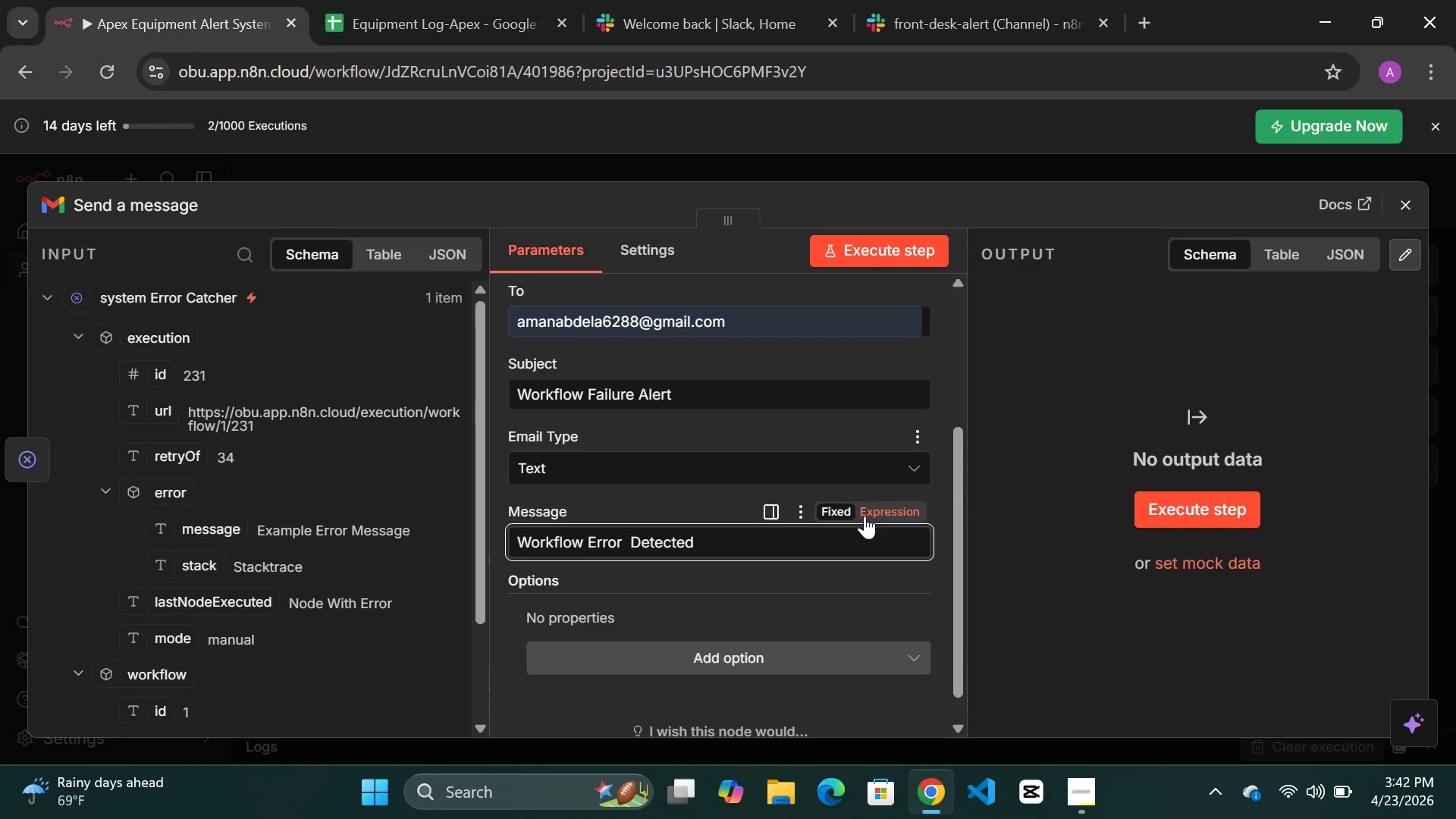 
left_click([878, 507])
 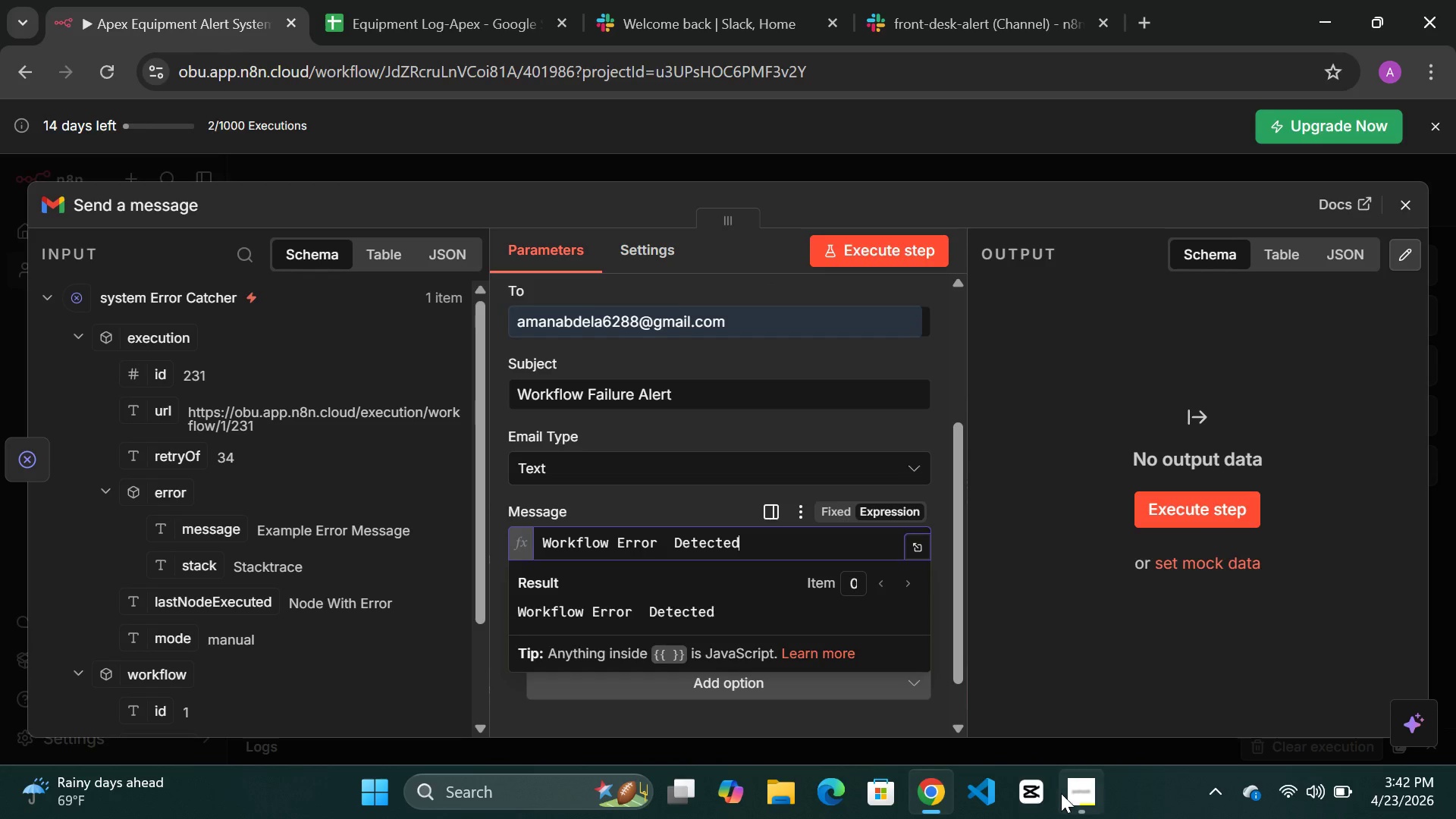 
left_click([1081, 789])